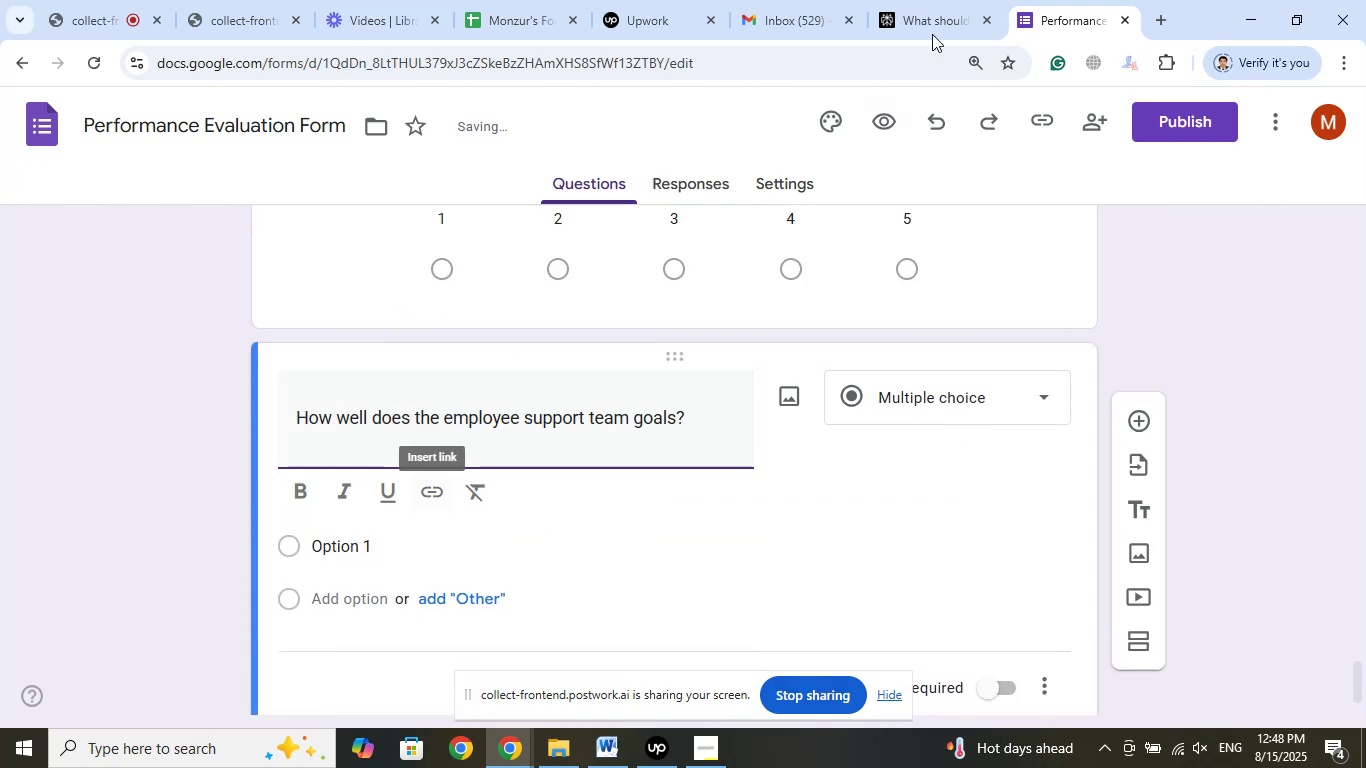 
left_click([943, 0])
 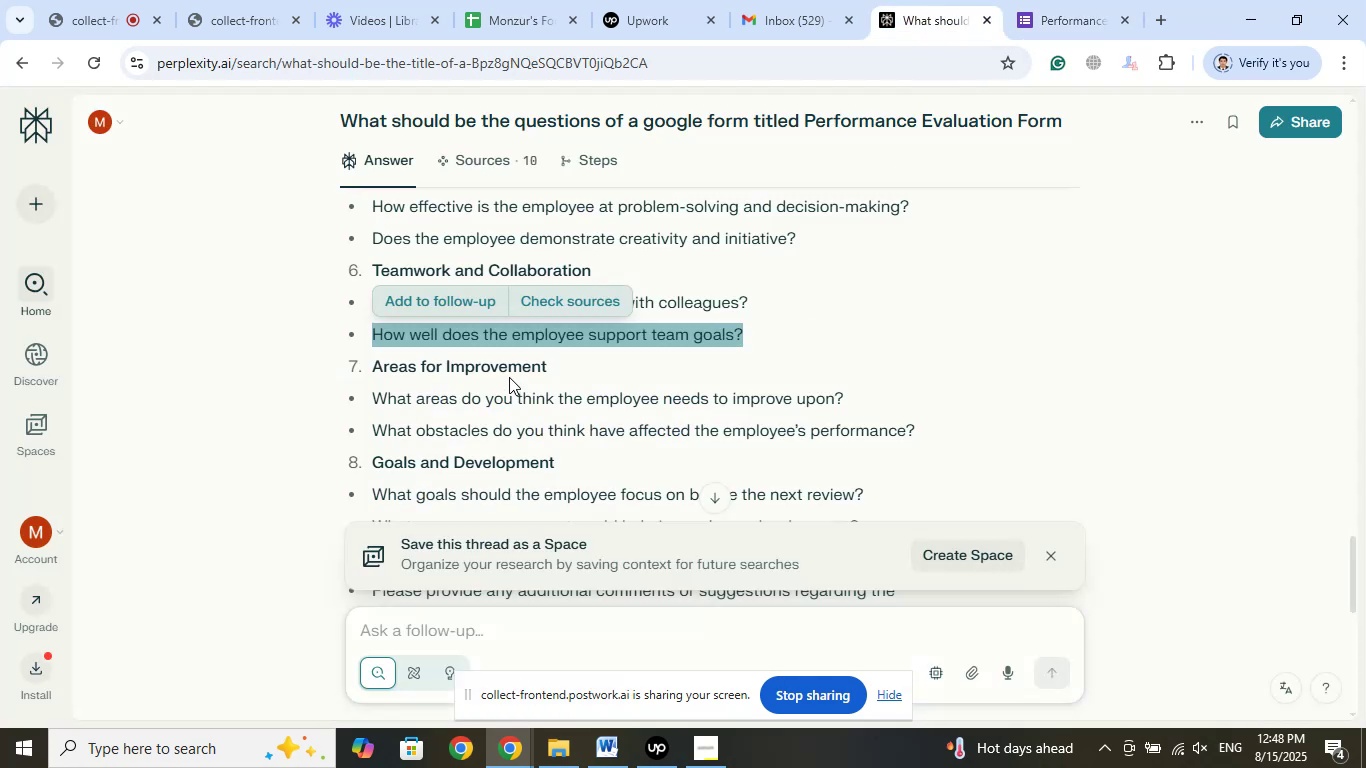 
scroll: coordinate [615, 356], scroll_direction: down, amount: 1.0
 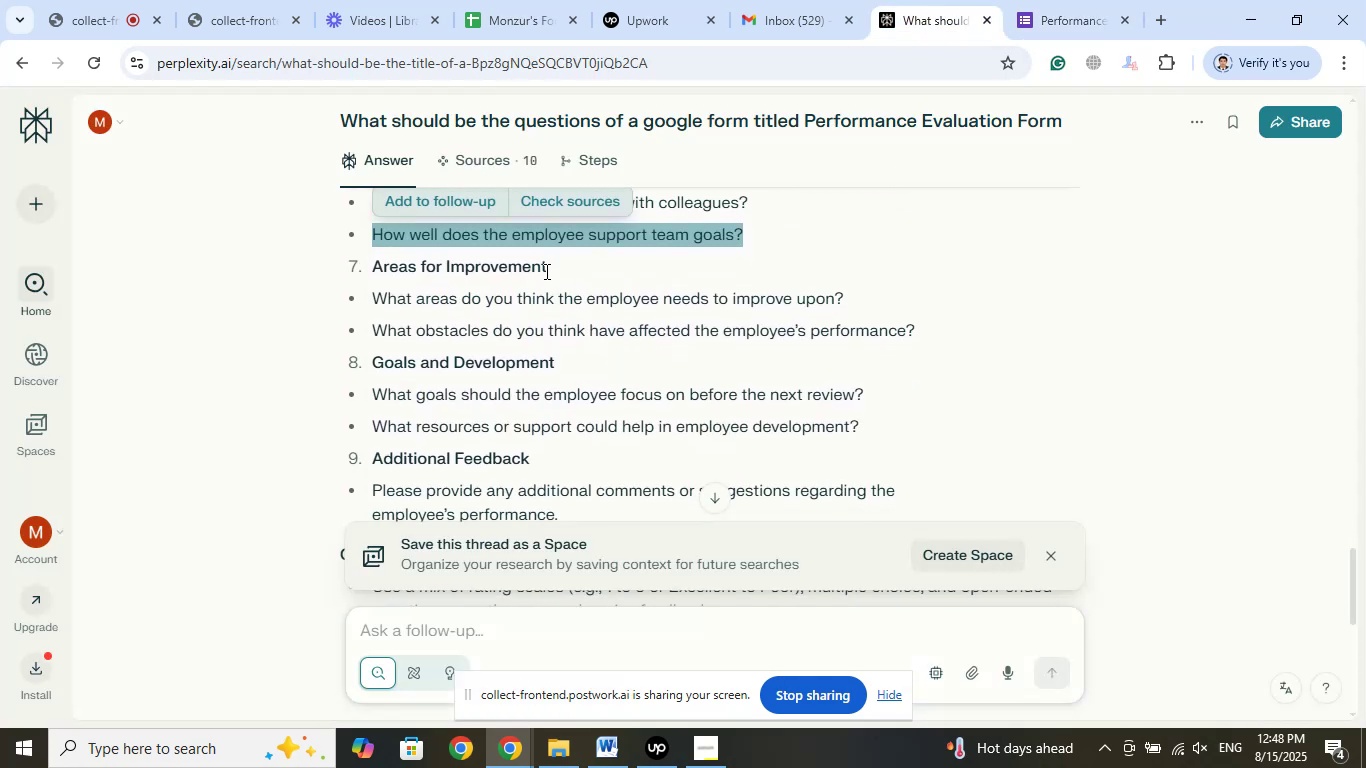 
left_click_drag(start_coordinate=[563, 267], to_coordinate=[372, 263])
 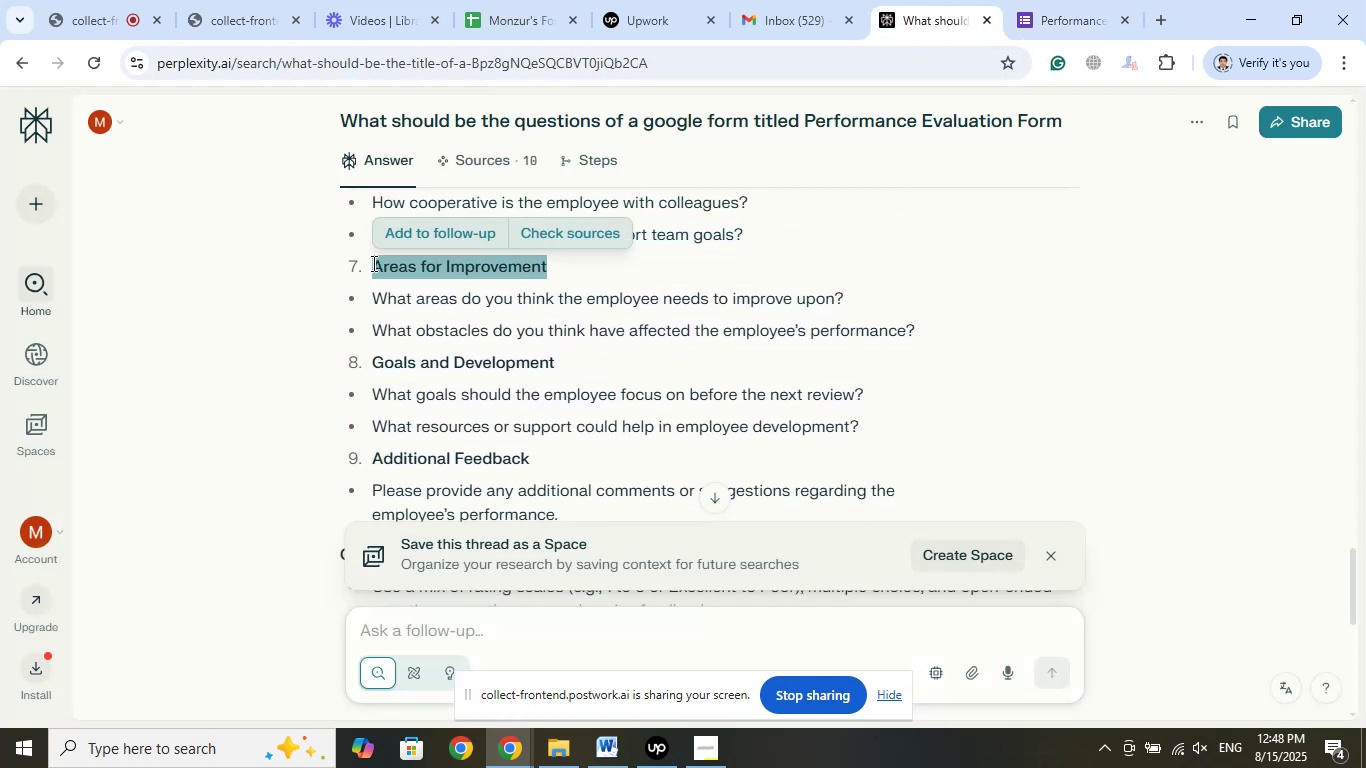 
right_click([372, 263])
 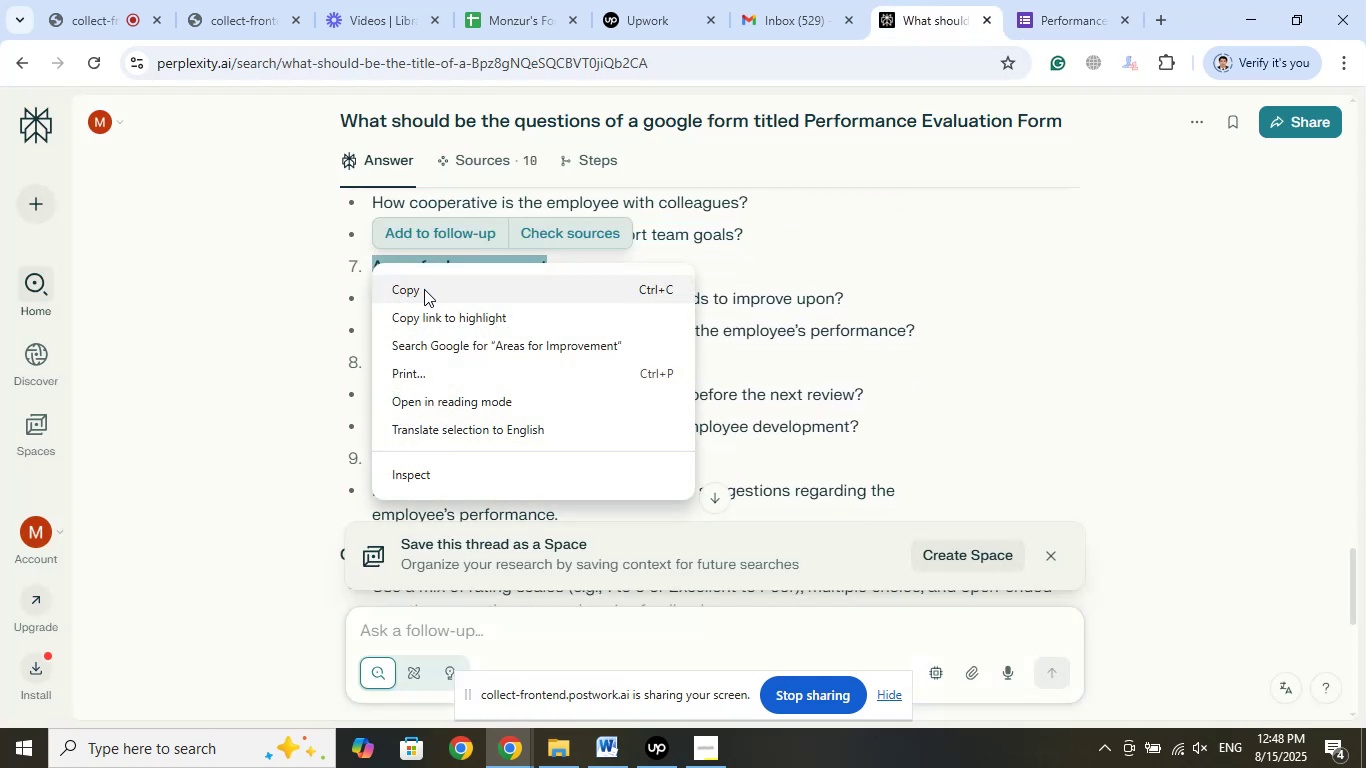 
left_click([425, 290])
 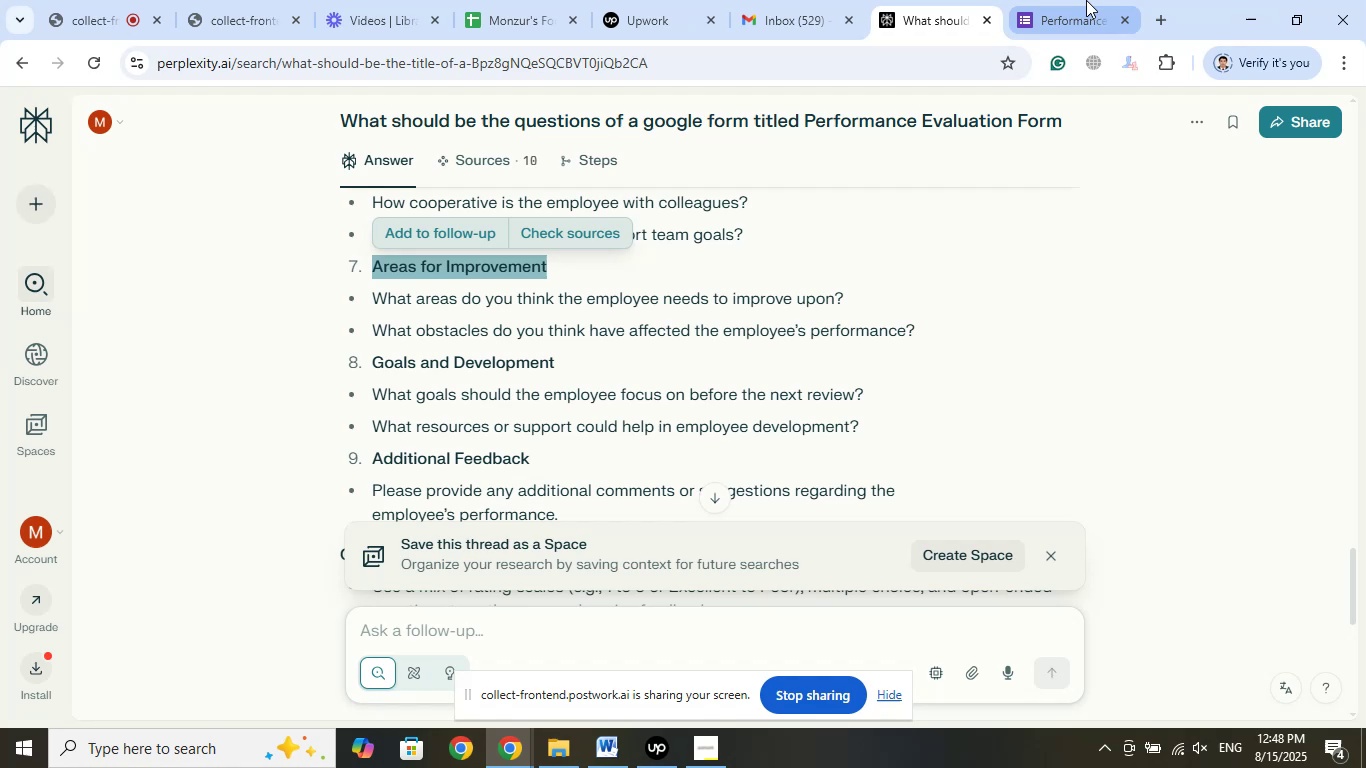 
left_click([1066, 0])
 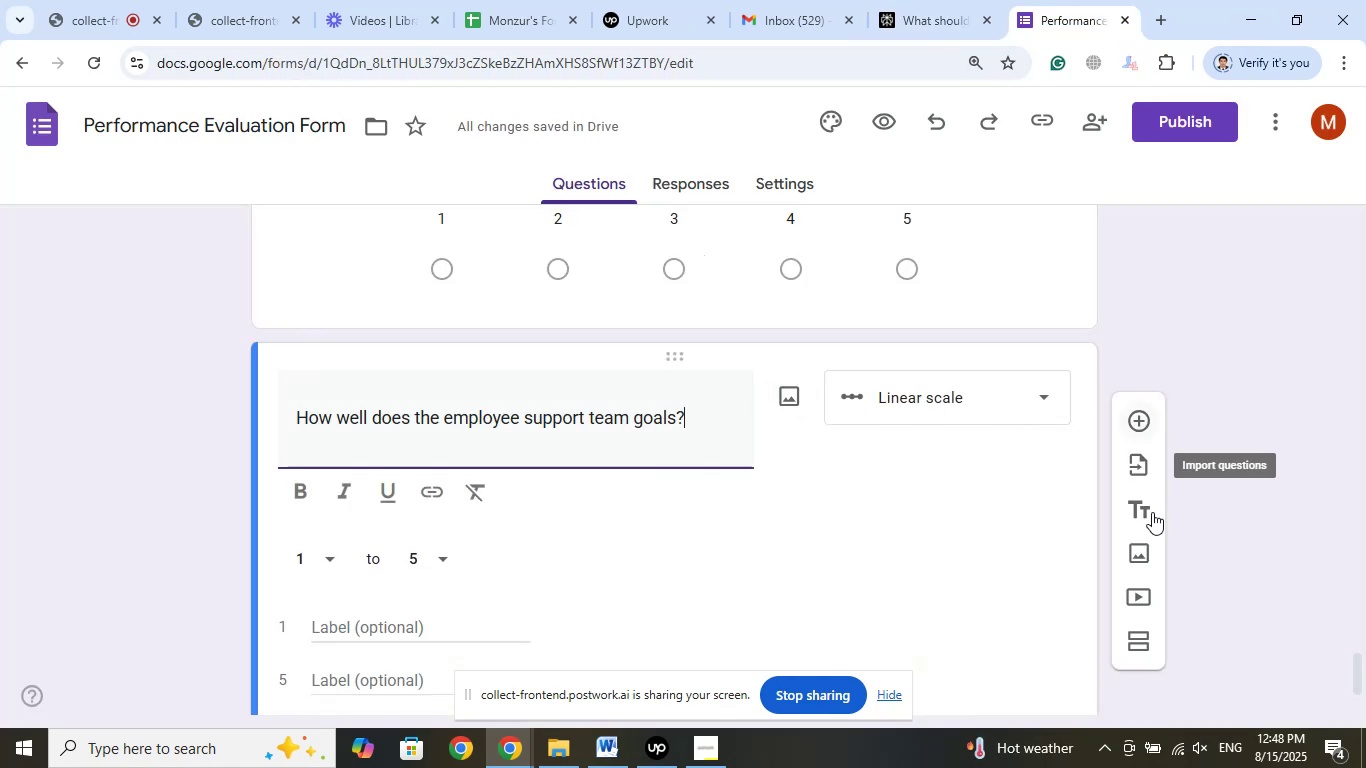 
left_click([1147, 509])
 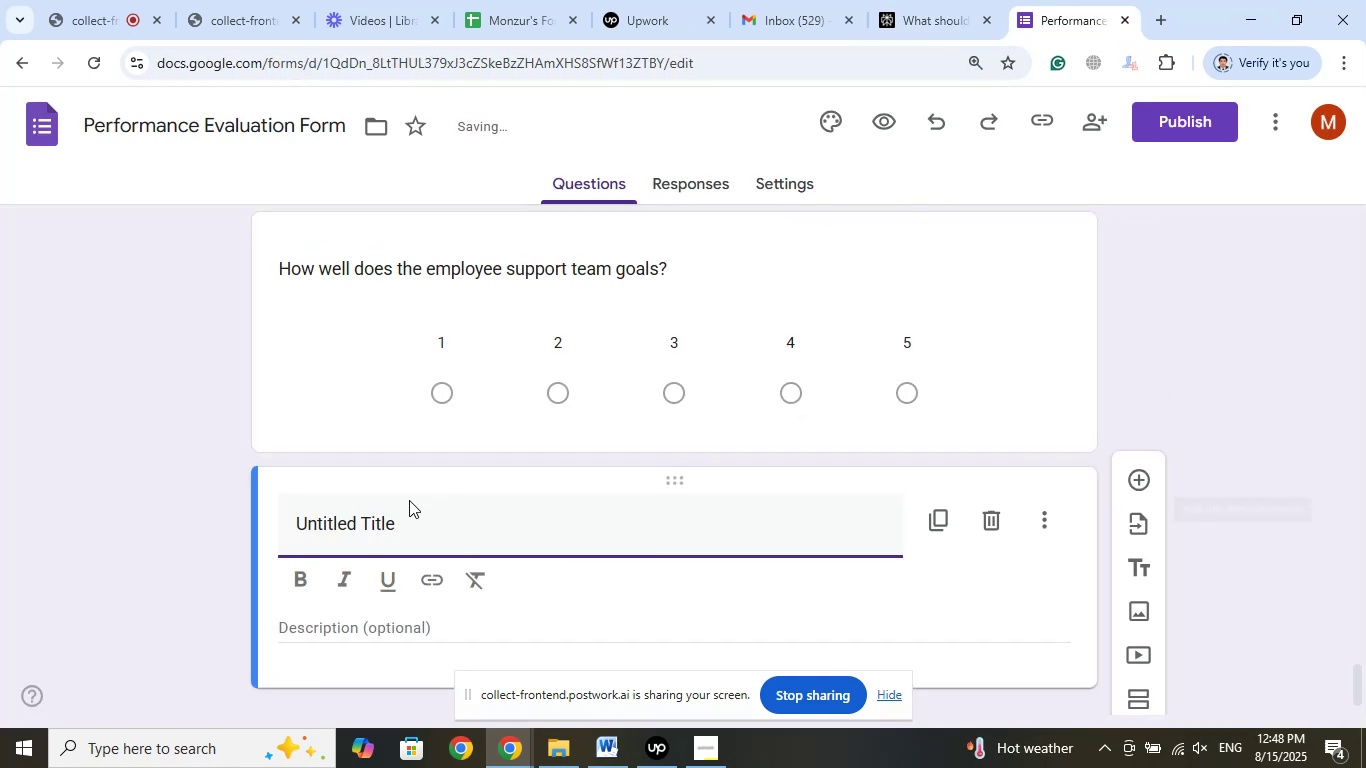 
left_click_drag(start_coordinate=[436, 527], to_coordinate=[209, 509])
 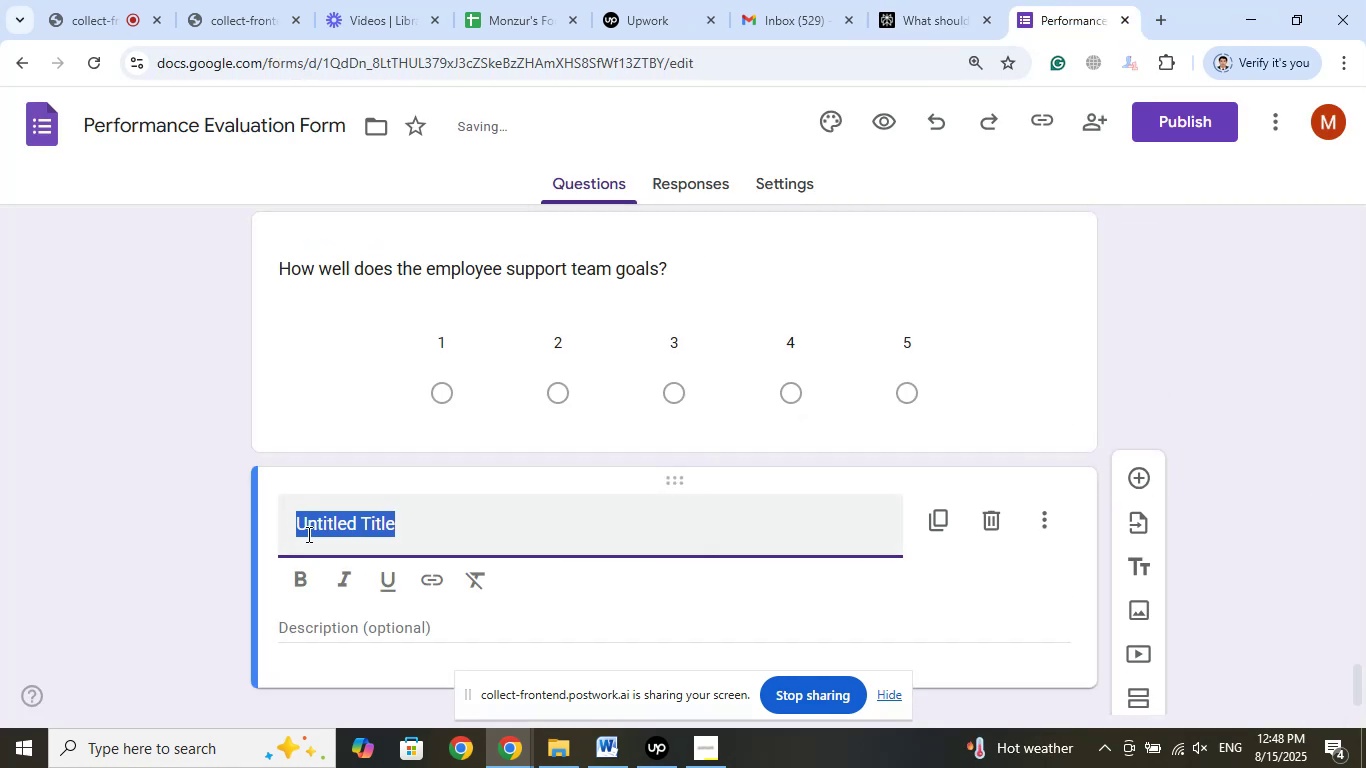 
right_click([309, 534])
 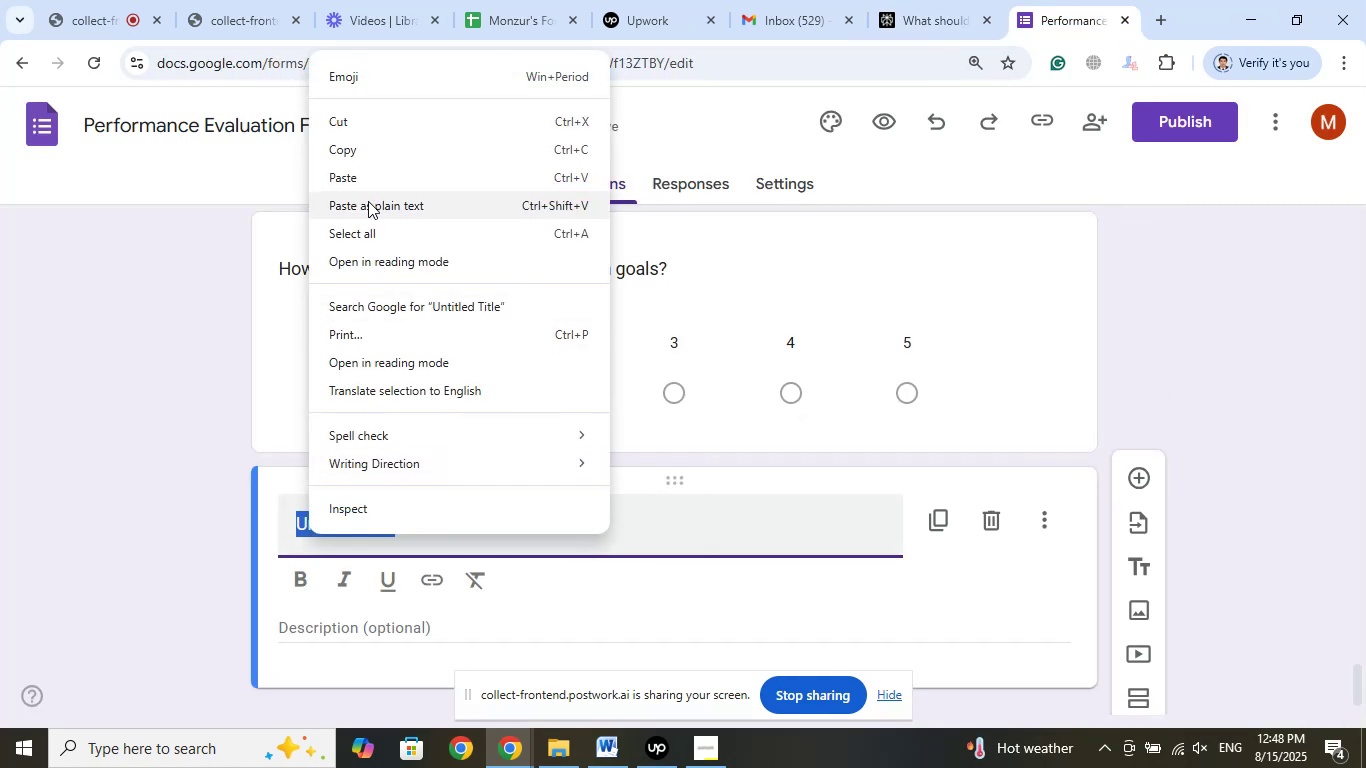 
left_click([359, 178])
 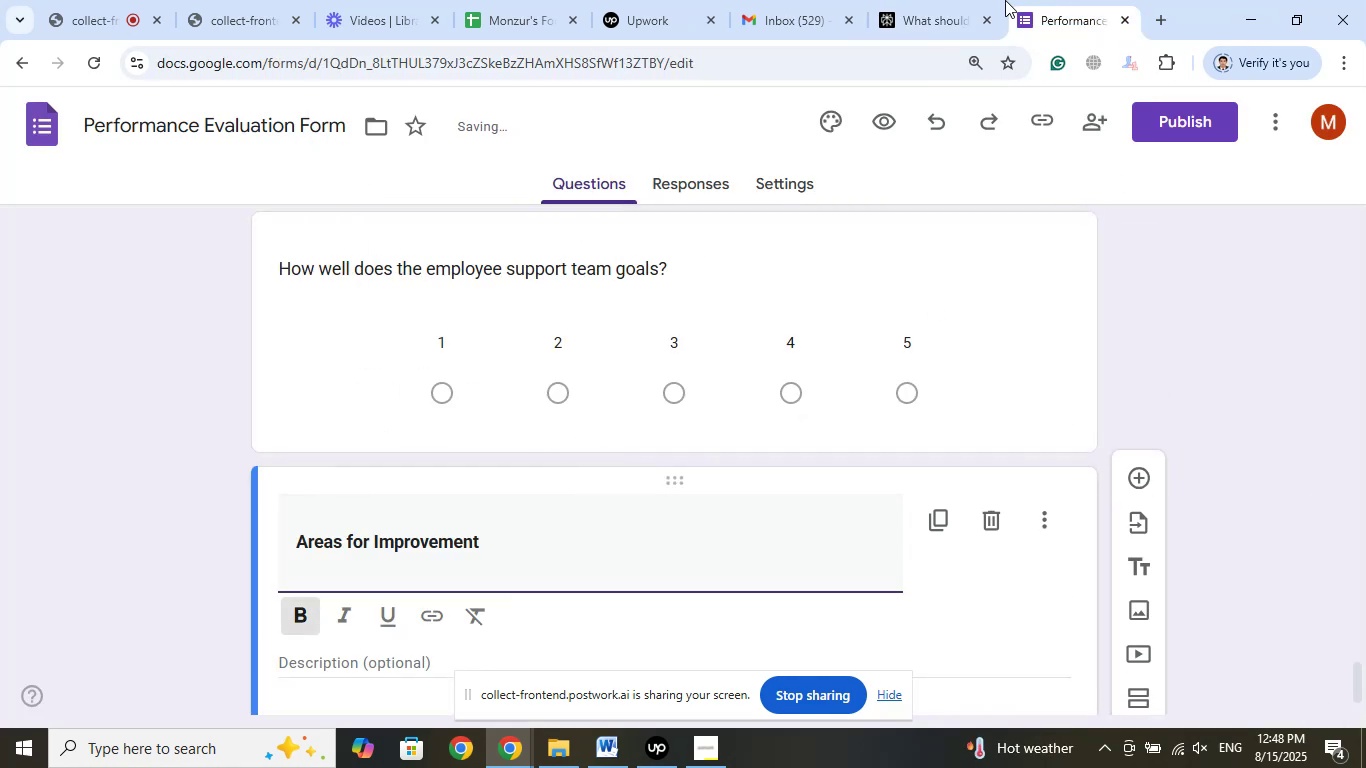 
left_click([915, 0])
 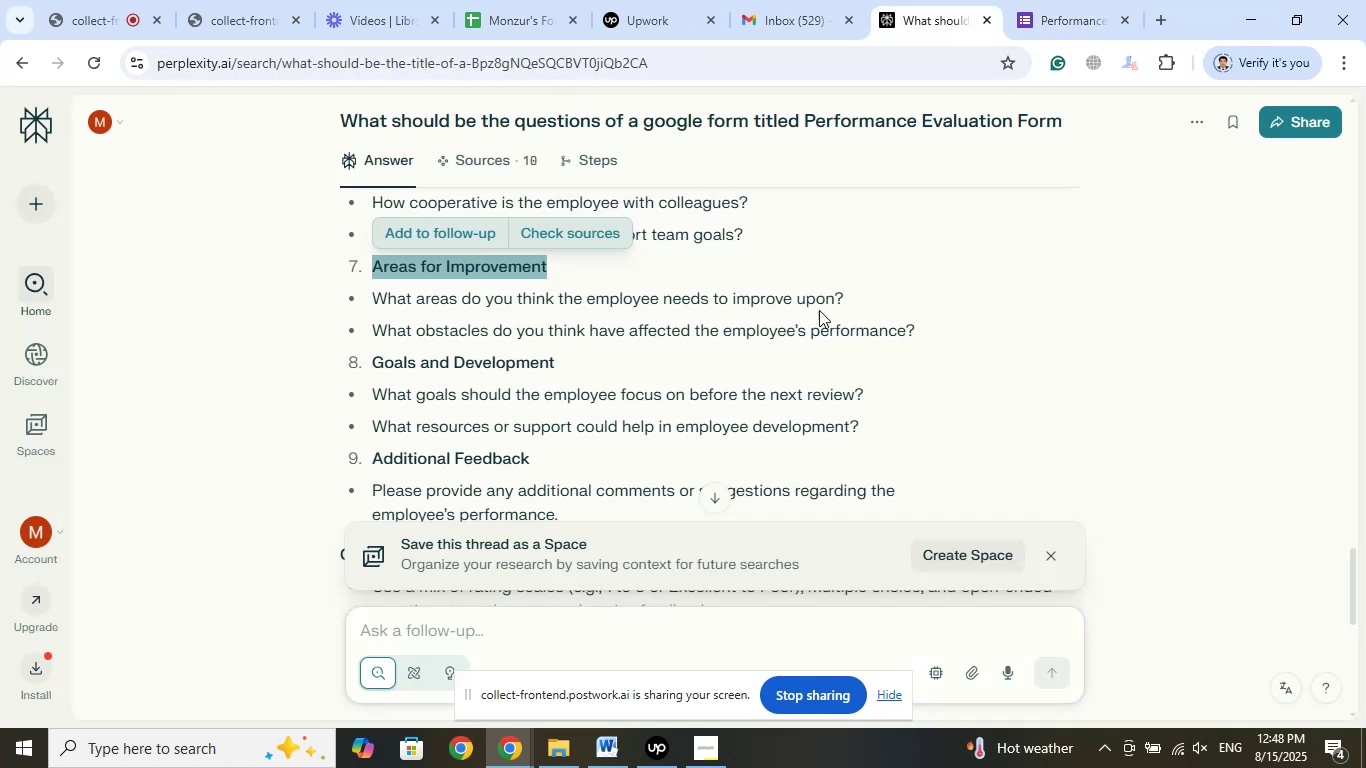 
left_click_drag(start_coordinate=[852, 299], to_coordinate=[378, 299])
 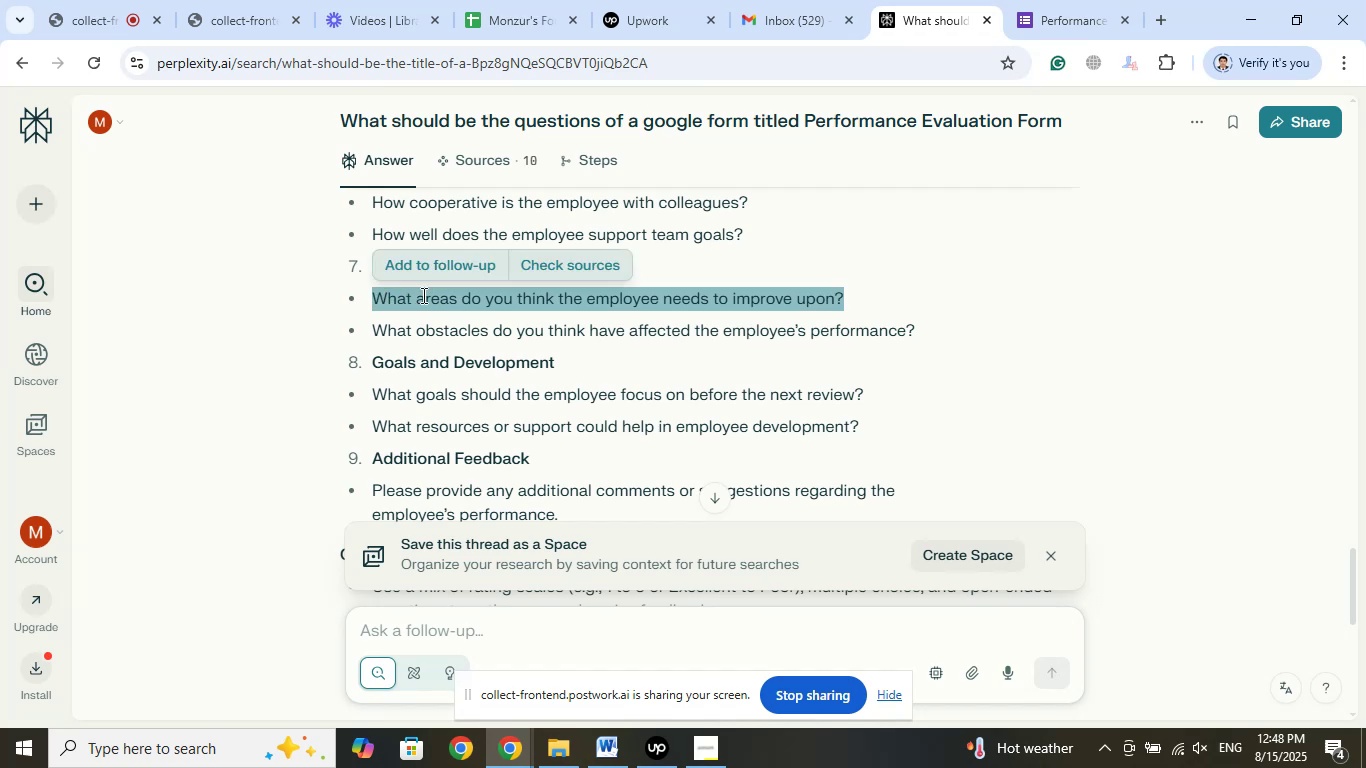 
right_click([422, 295])
 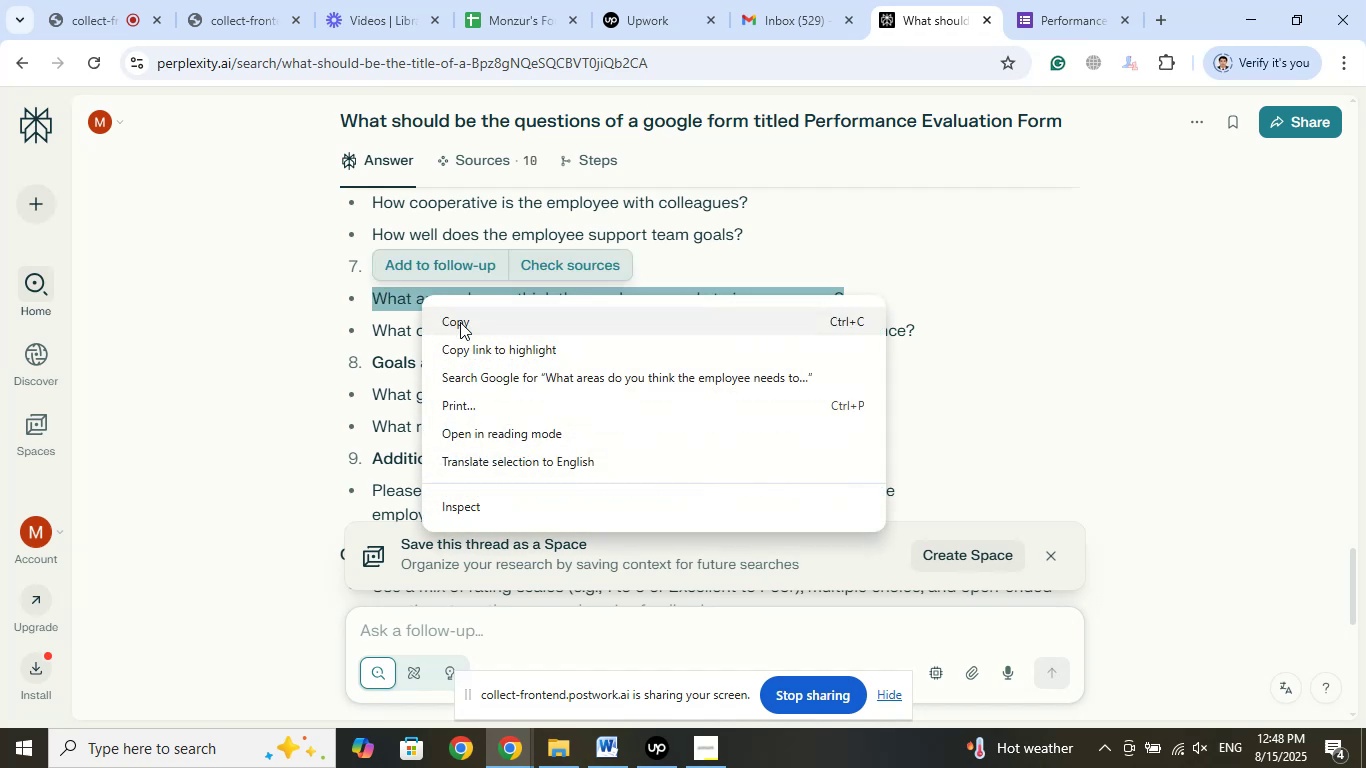 
left_click([460, 322])
 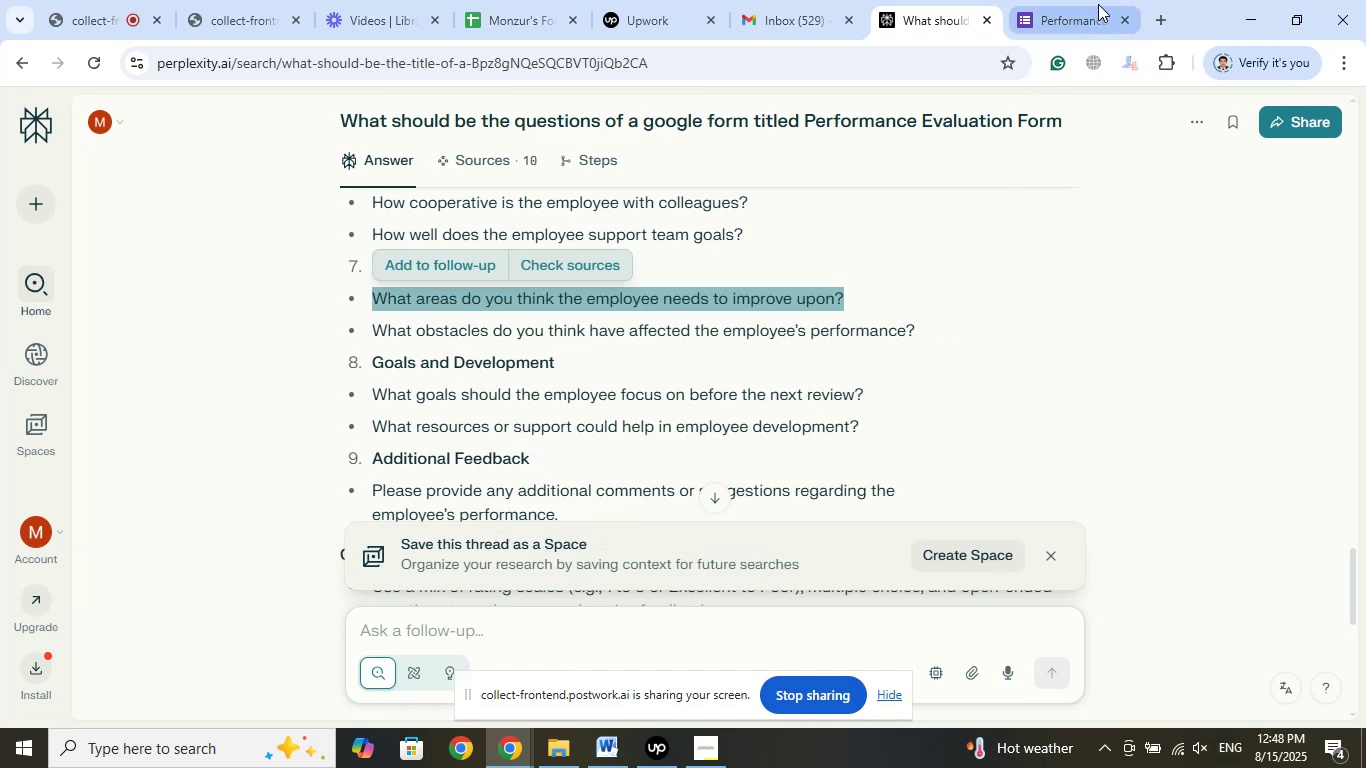 
left_click([1073, 0])
 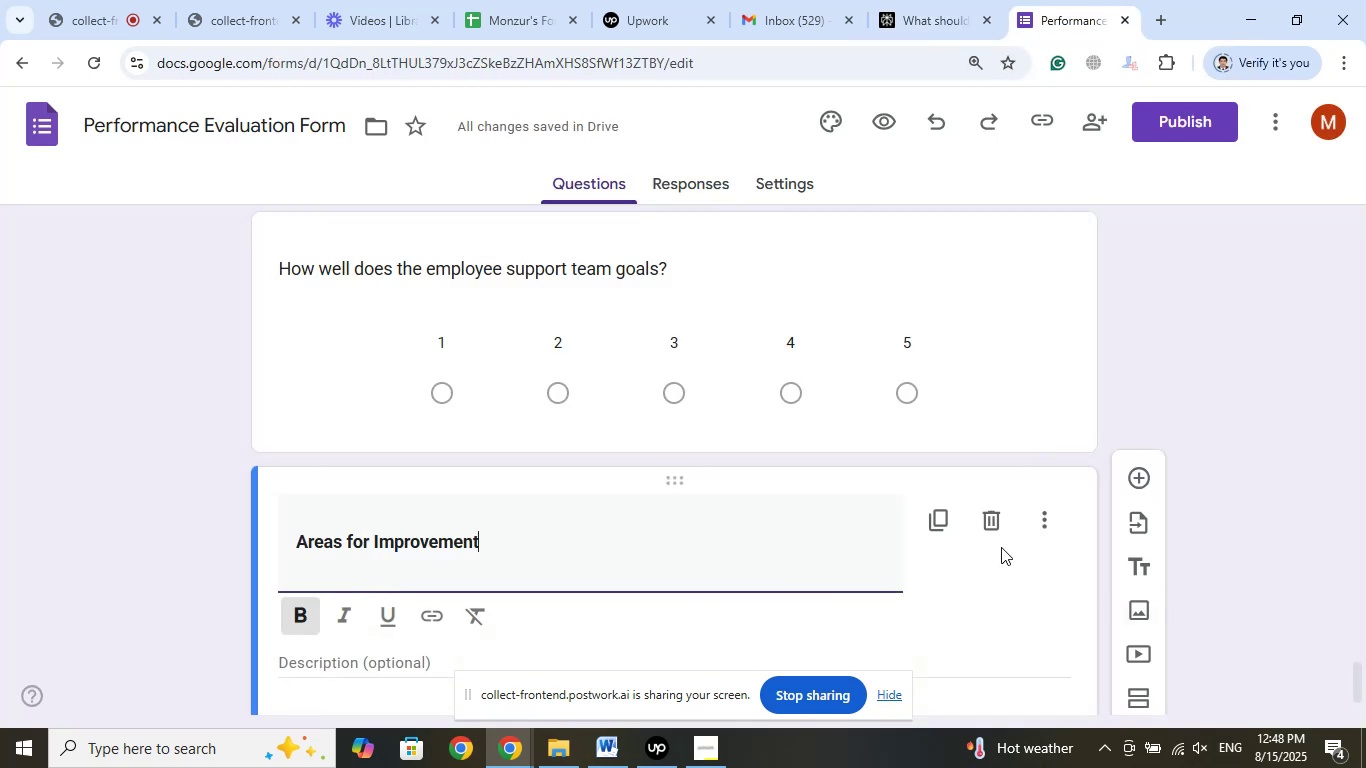 
left_click([1146, 481])
 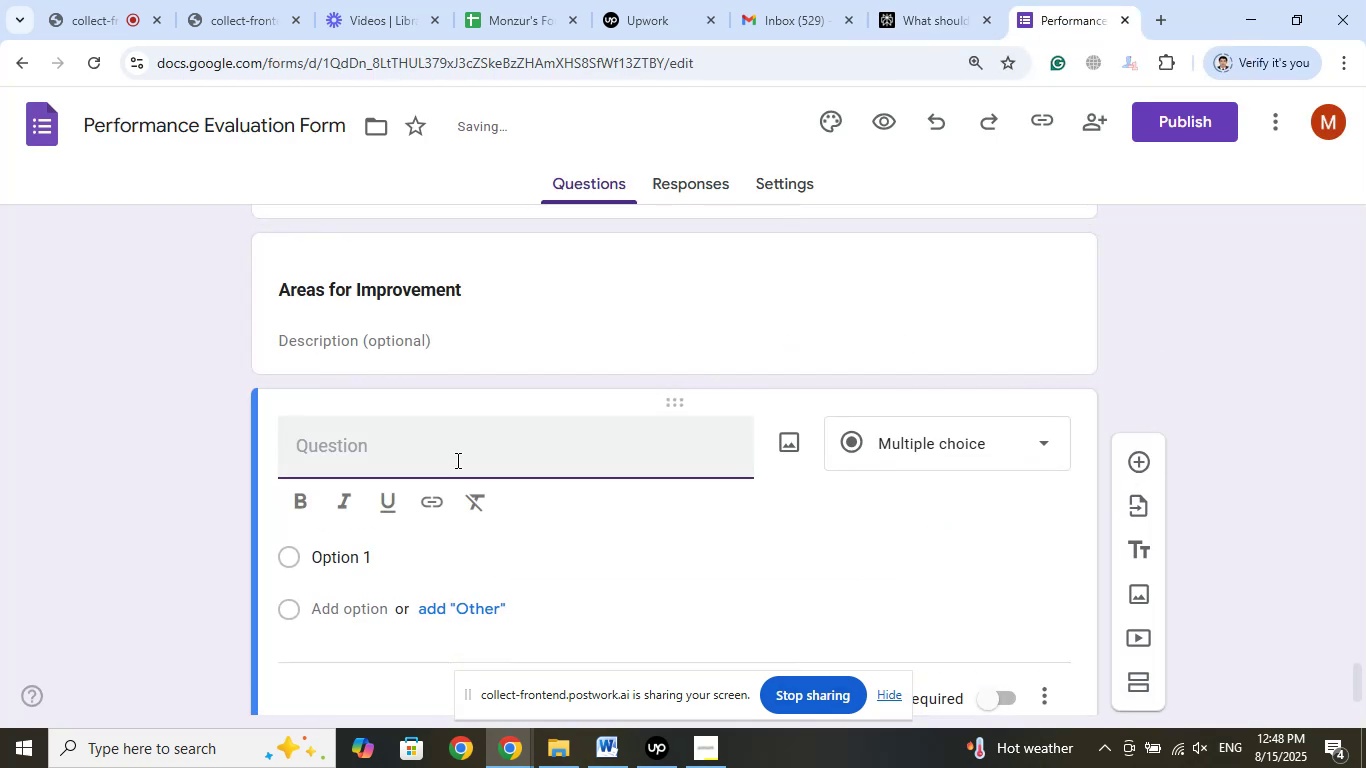 
right_click([453, 458])
 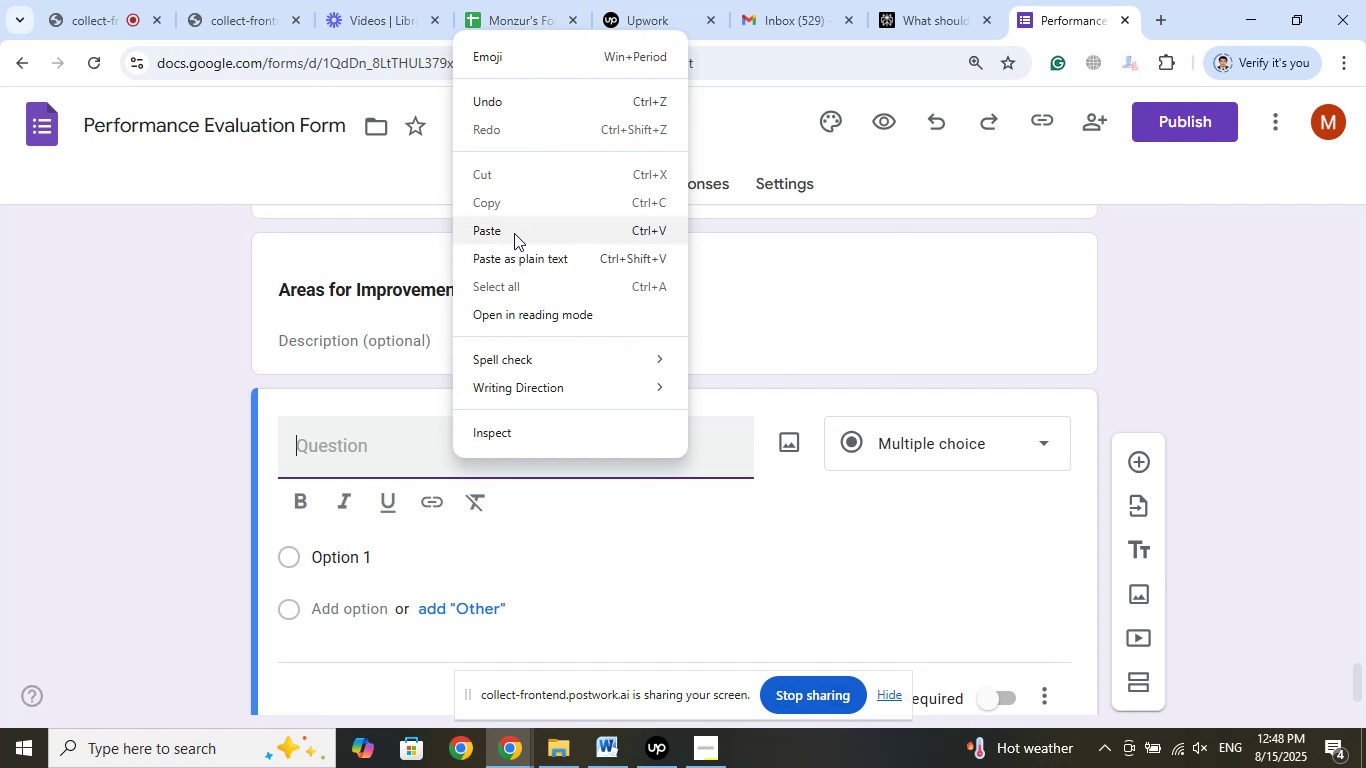 
left_click([514, 233])
 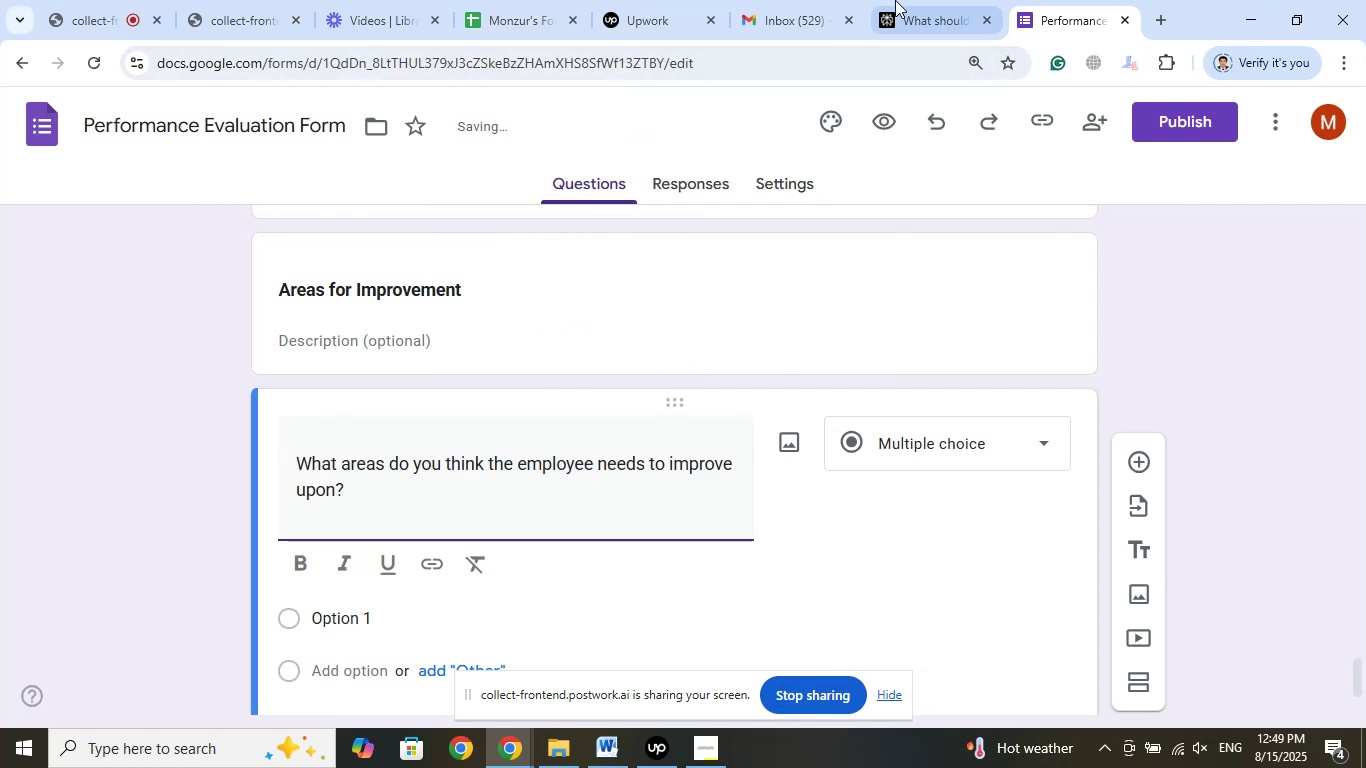 
left_click([919, 0])
 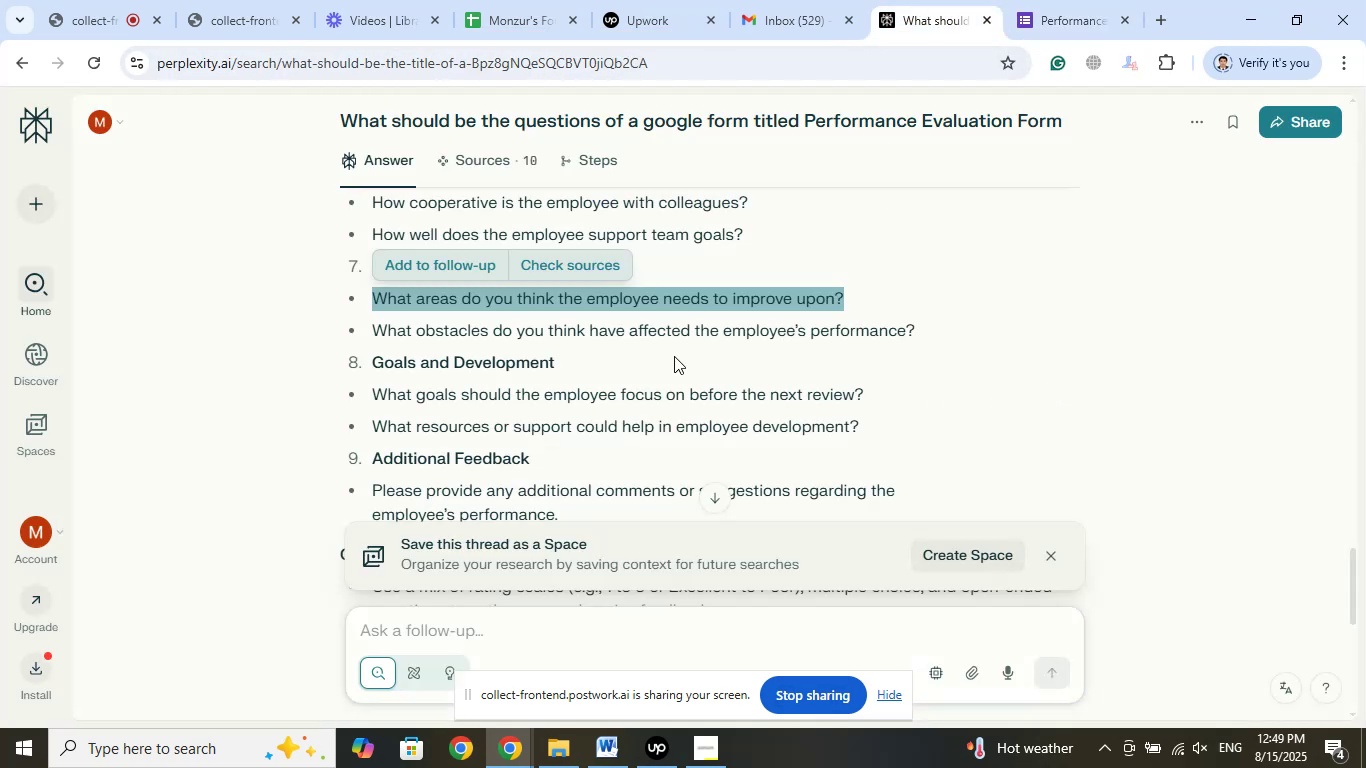 
left_click_drag(start_coordinate=[920, 327], to_coordinate=[373, 329])
 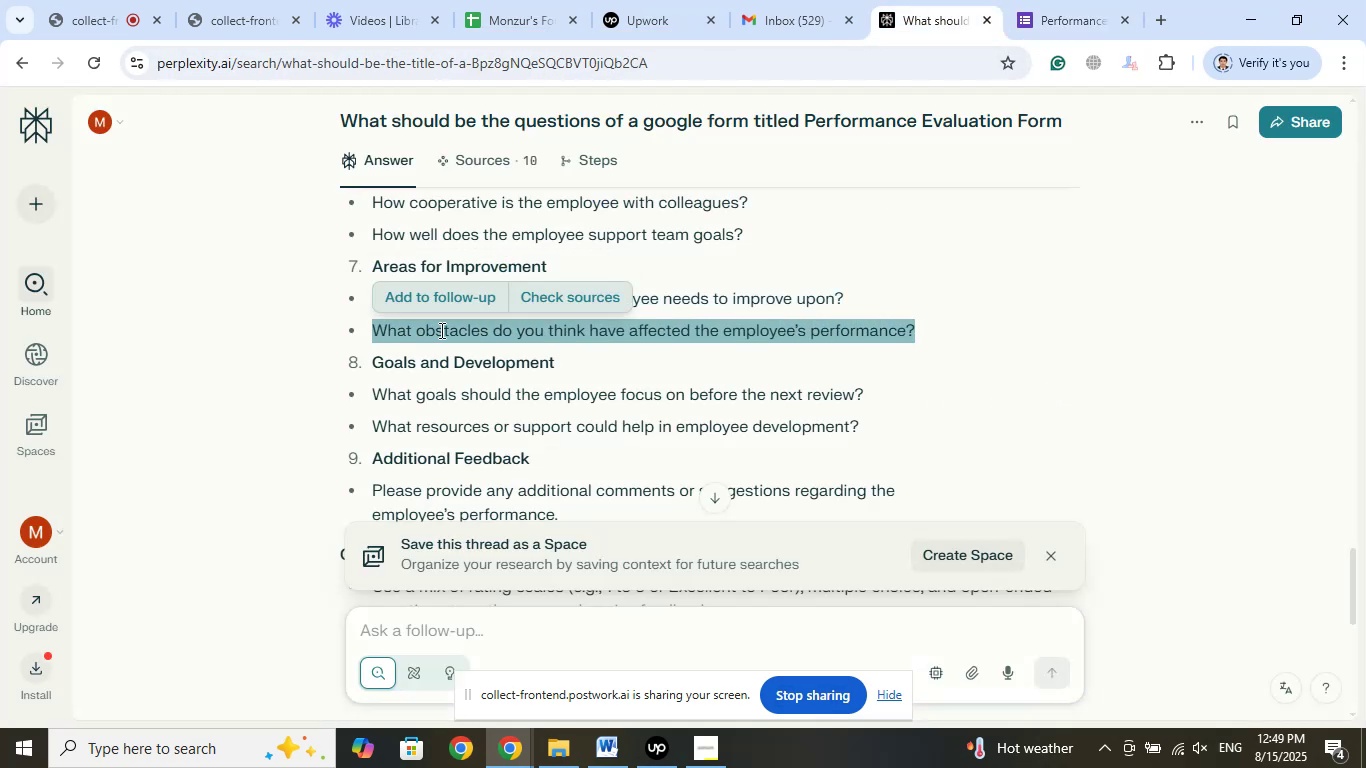 
right_click([440, 330])
 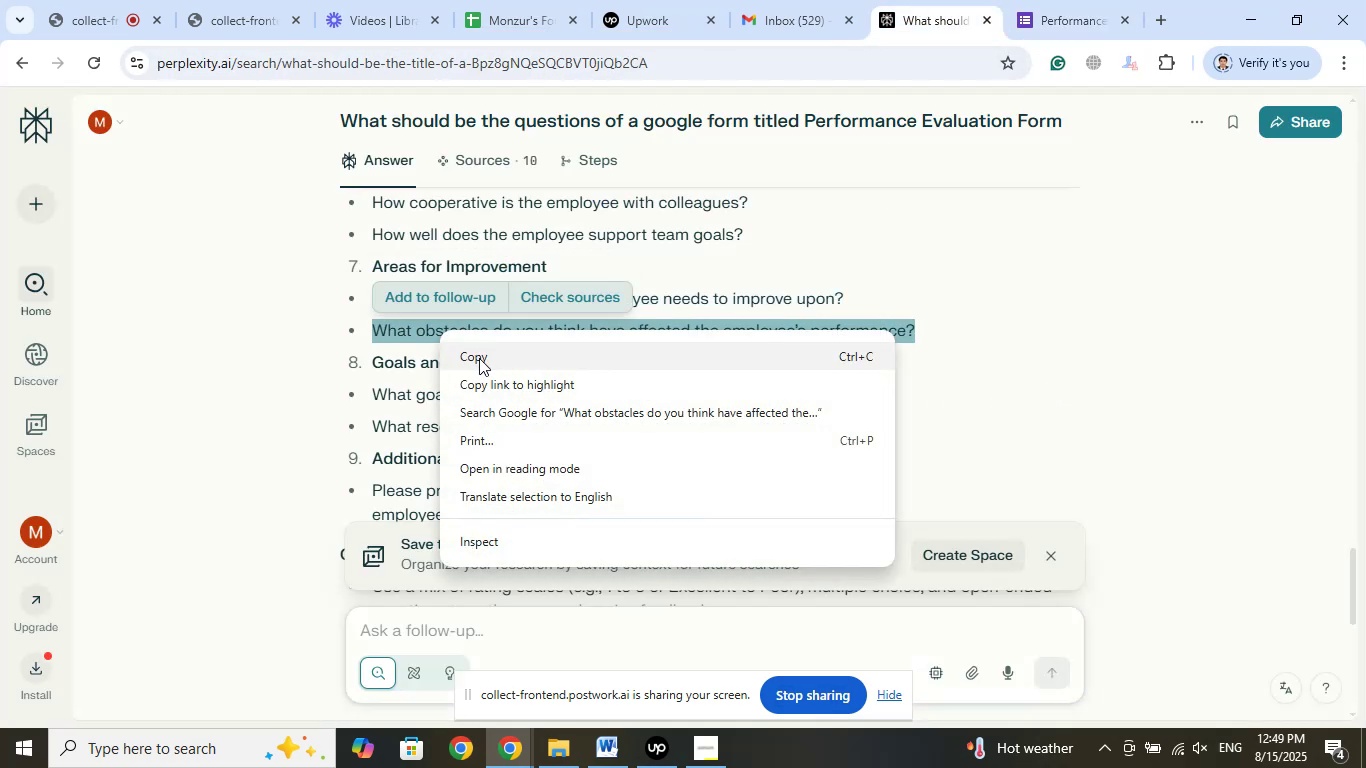 
left_click([479, 358])
 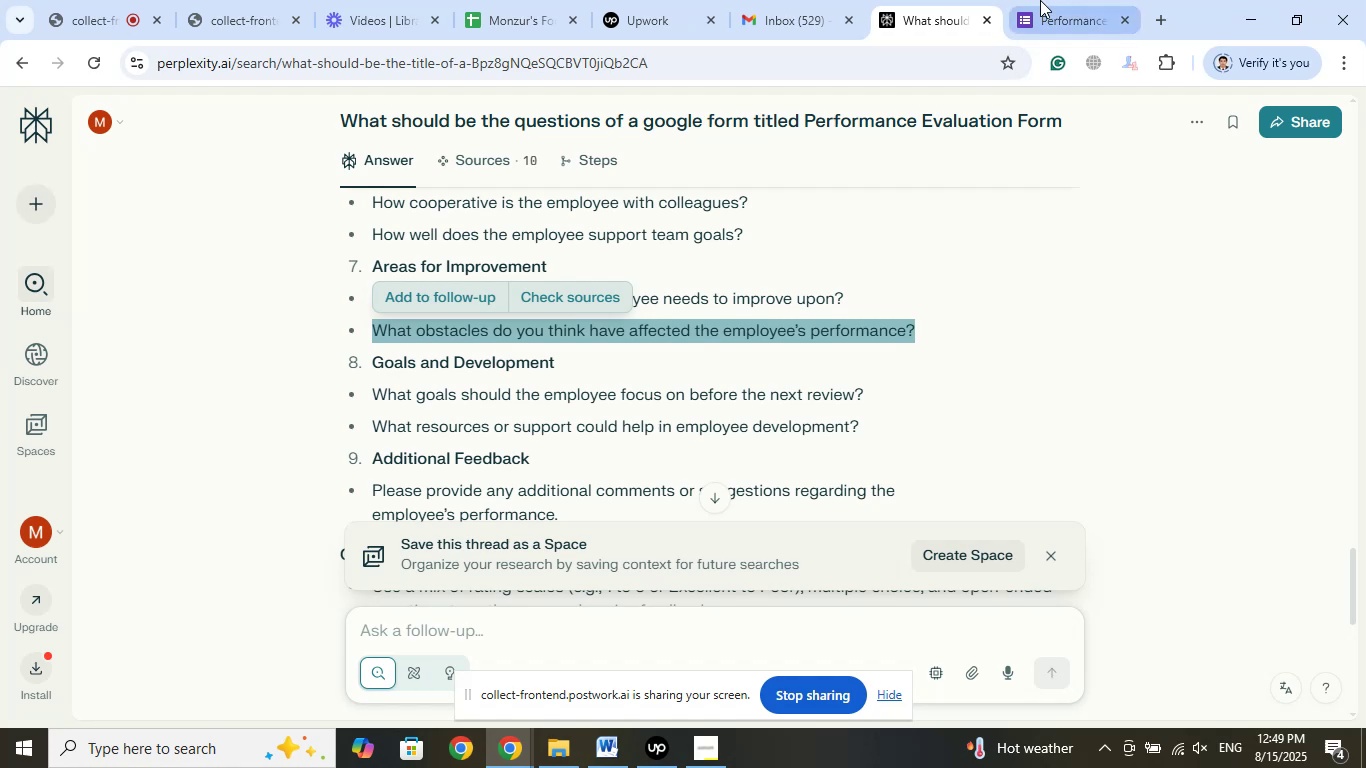 
left_click([1040, 0])
 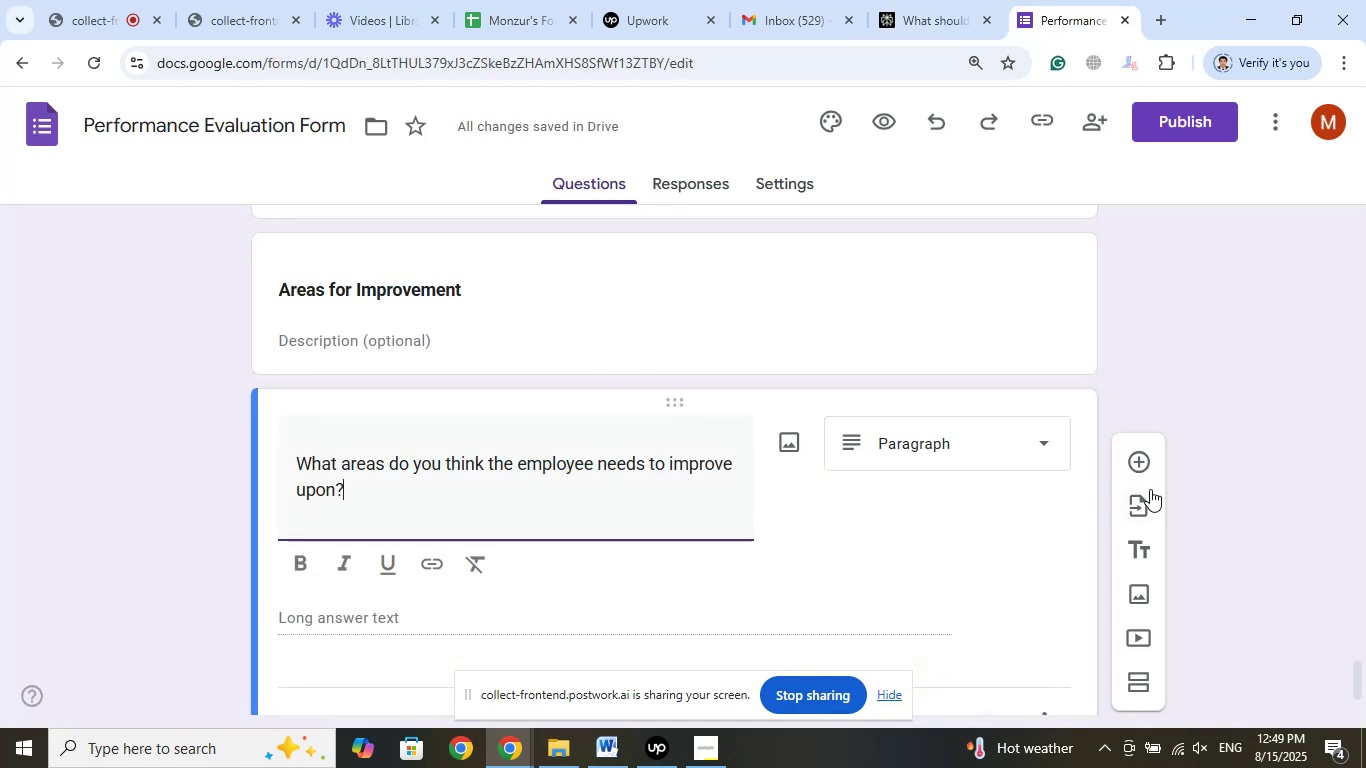 
left_click([1149, 465])
 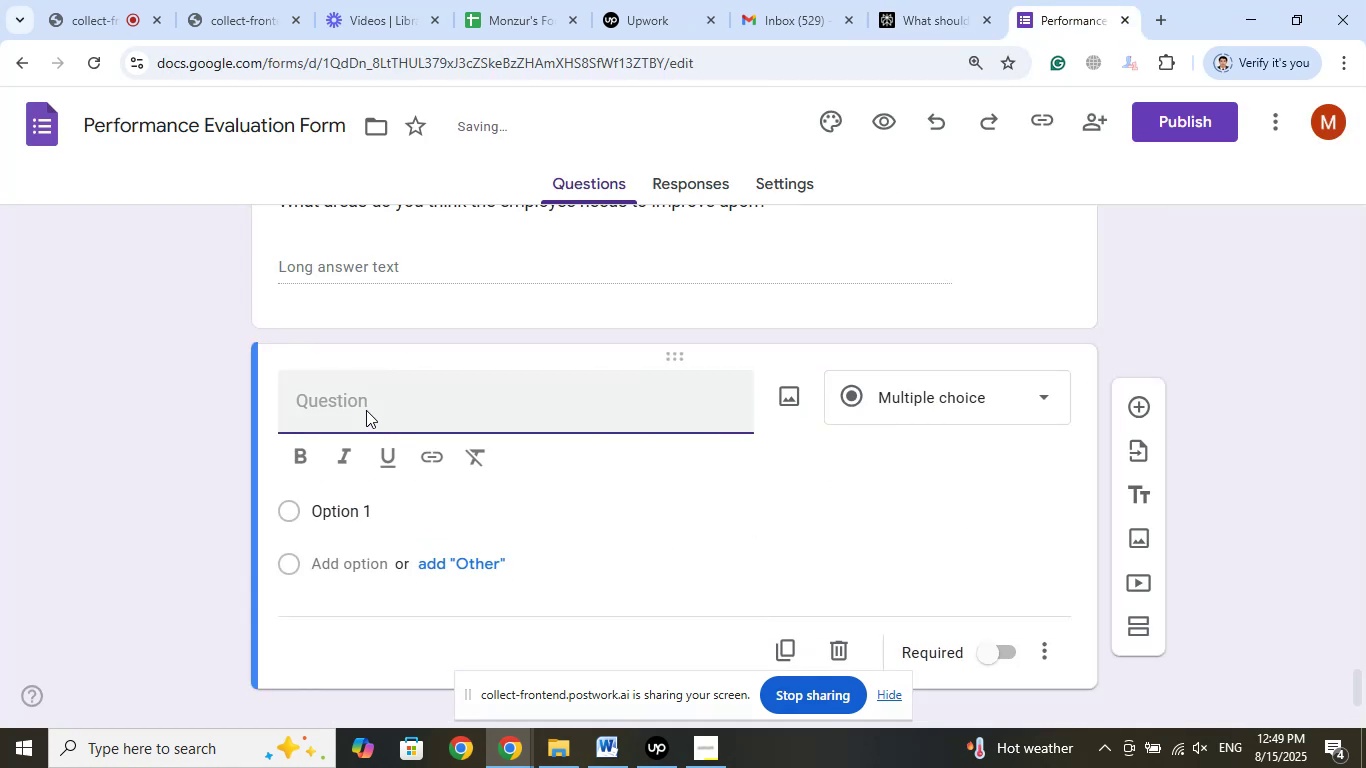 
right_click([358, 403])
 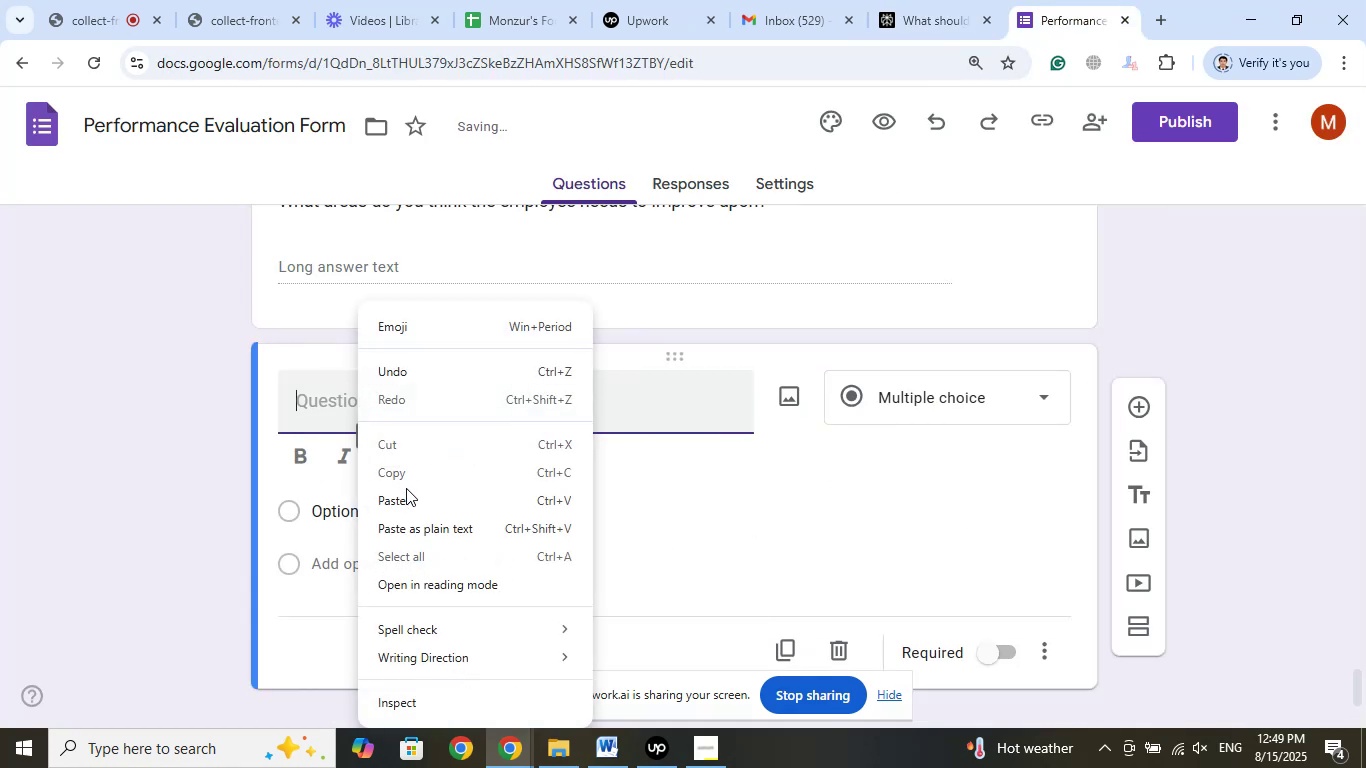 
left_click([406, 495])
 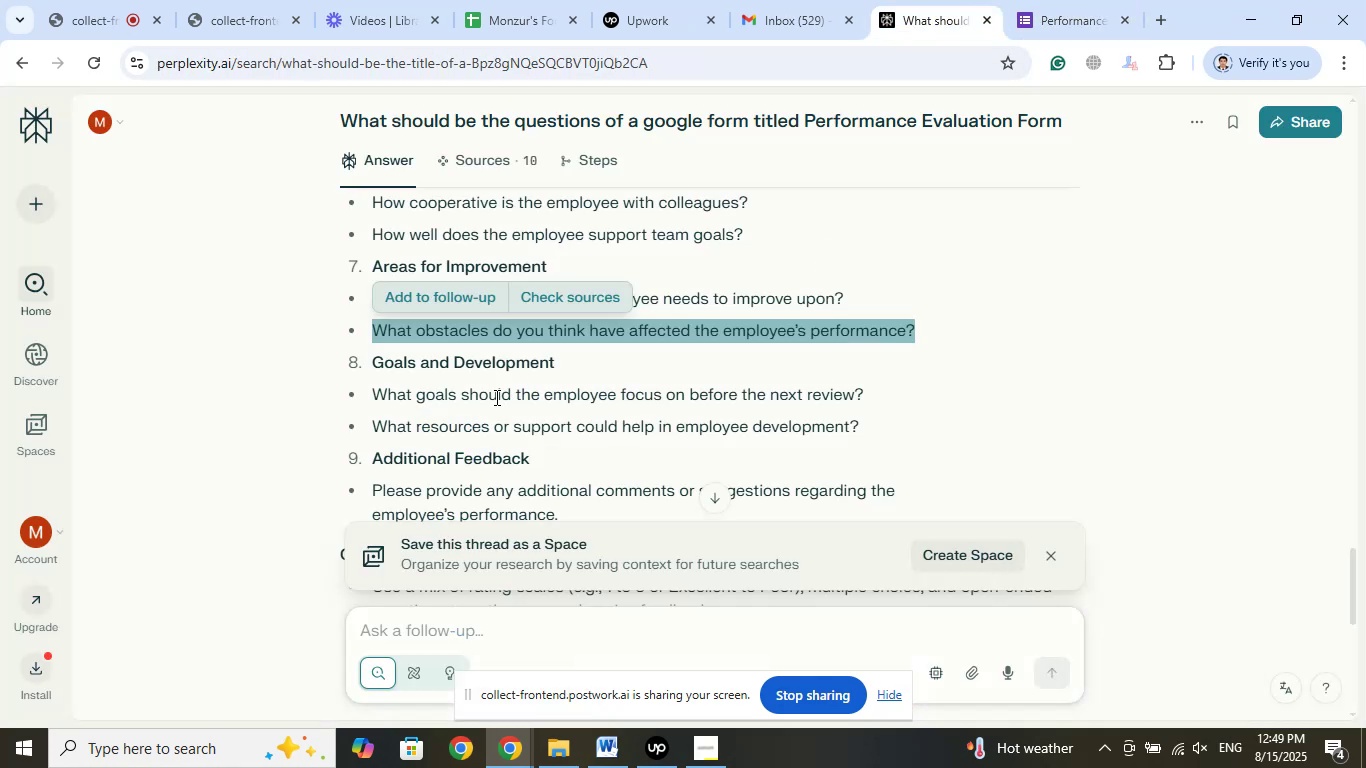 
scroll: coordinate [590, 377], scroll_direction: down, amount: 1.0
 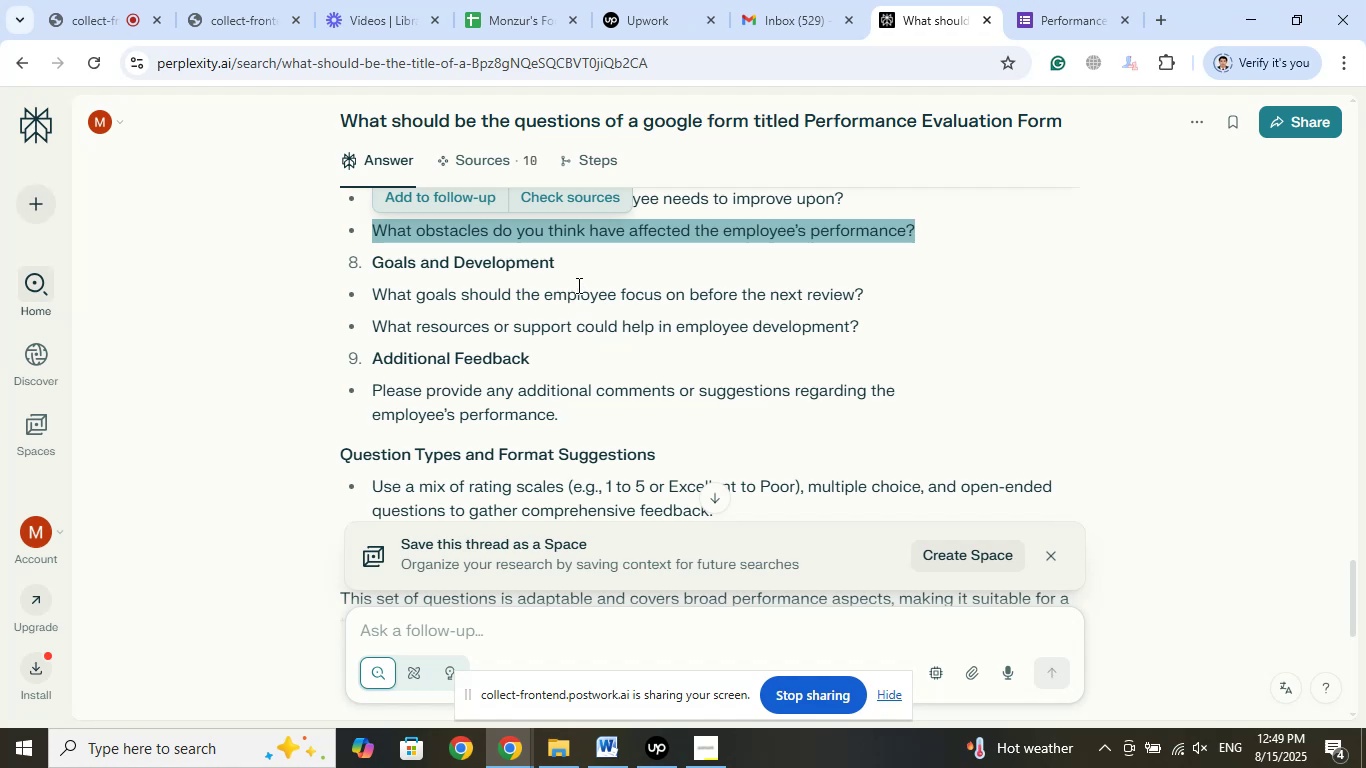 
left_click_drag(start_coordinate=[574, 265], to_coordinate=[373, 259])
 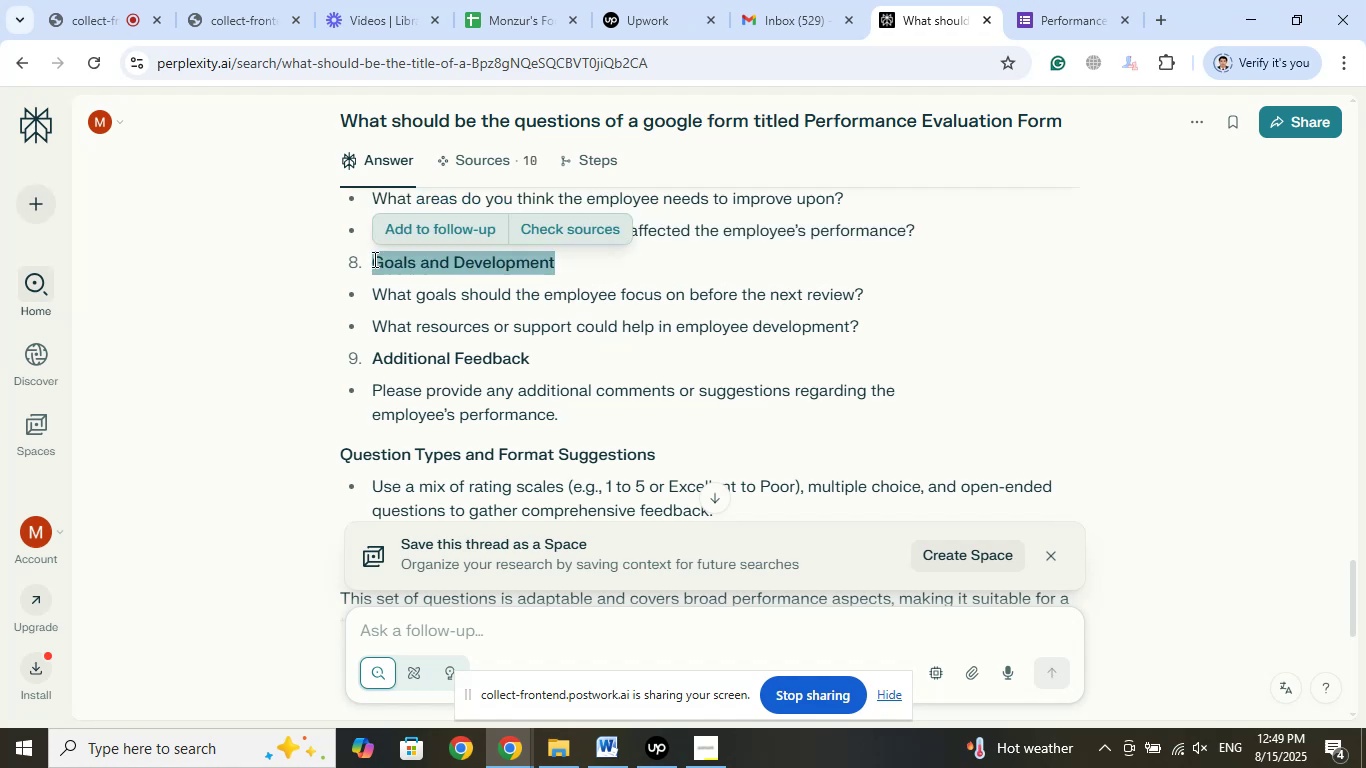 
right_click([373, 259])
 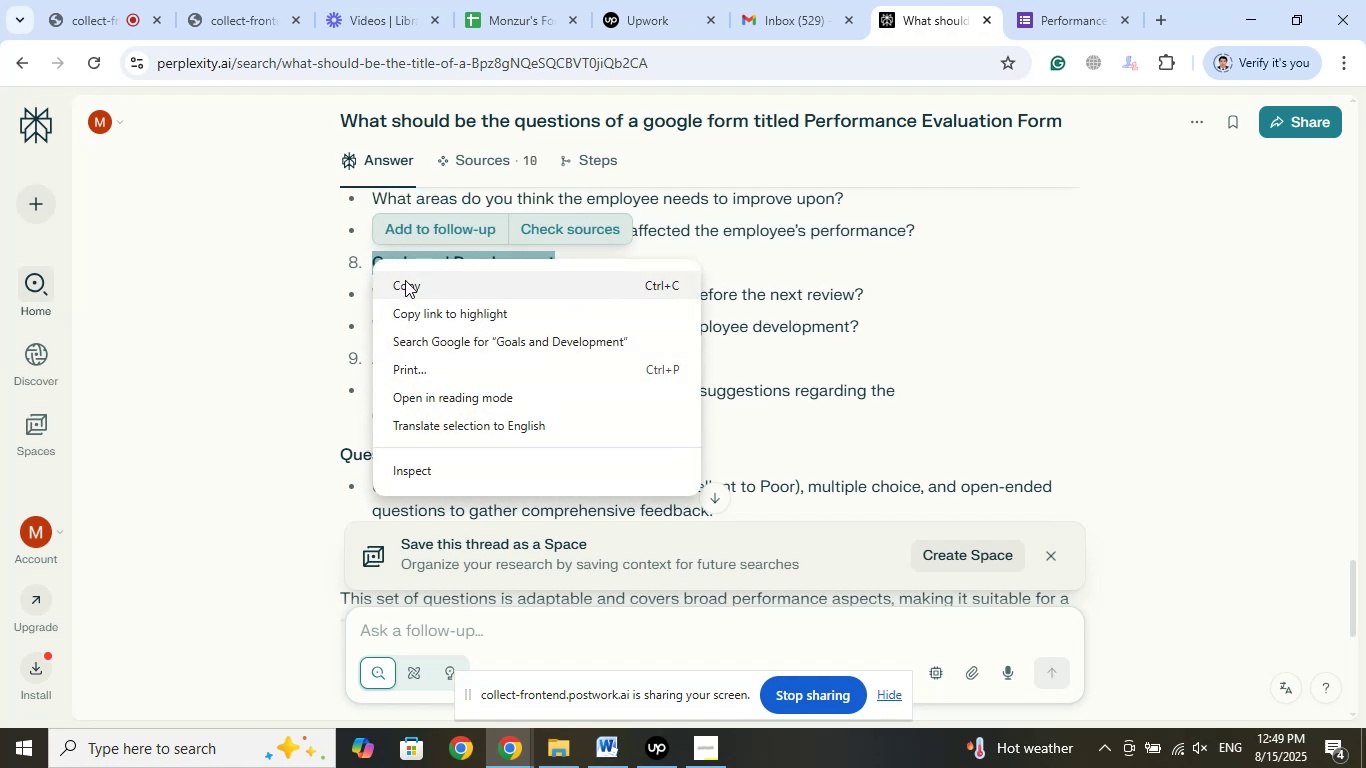 
left_click([405, 280])
 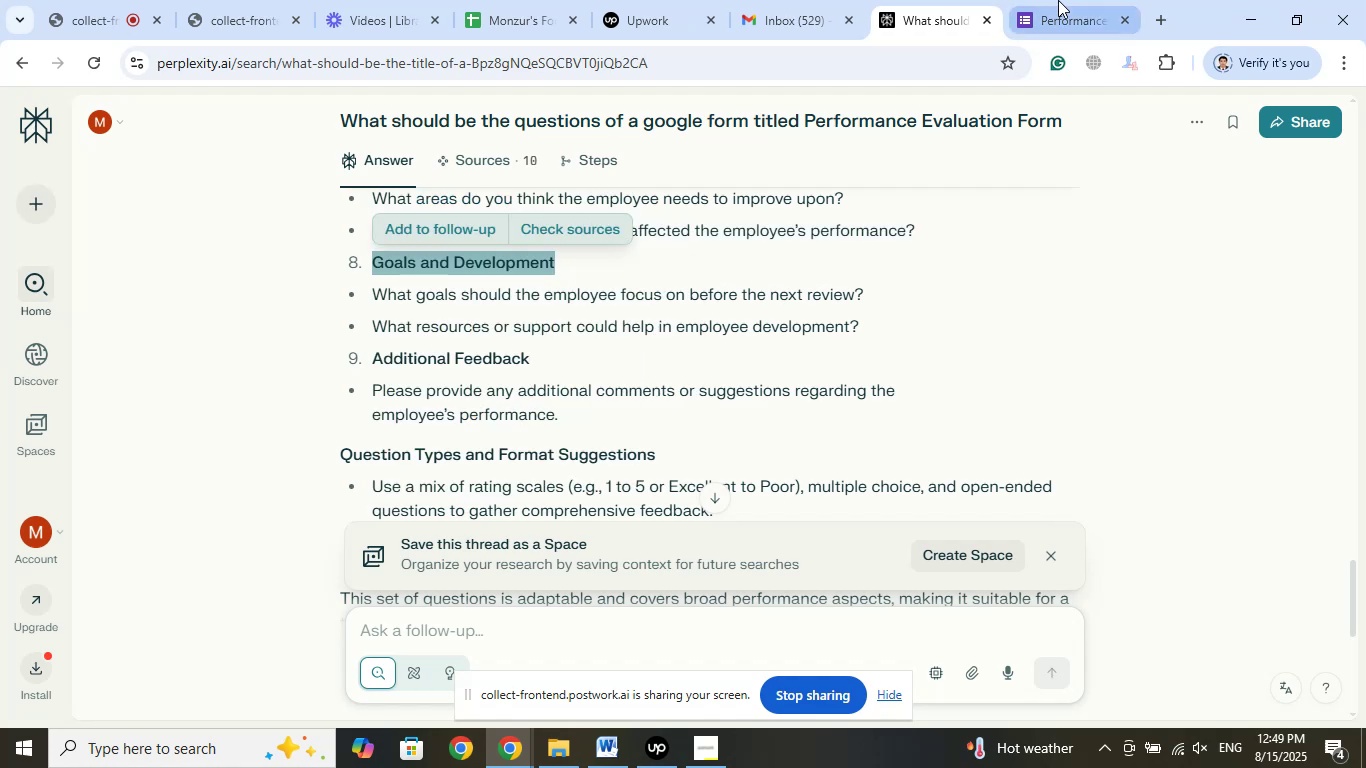 
left_click([1058, 0])
 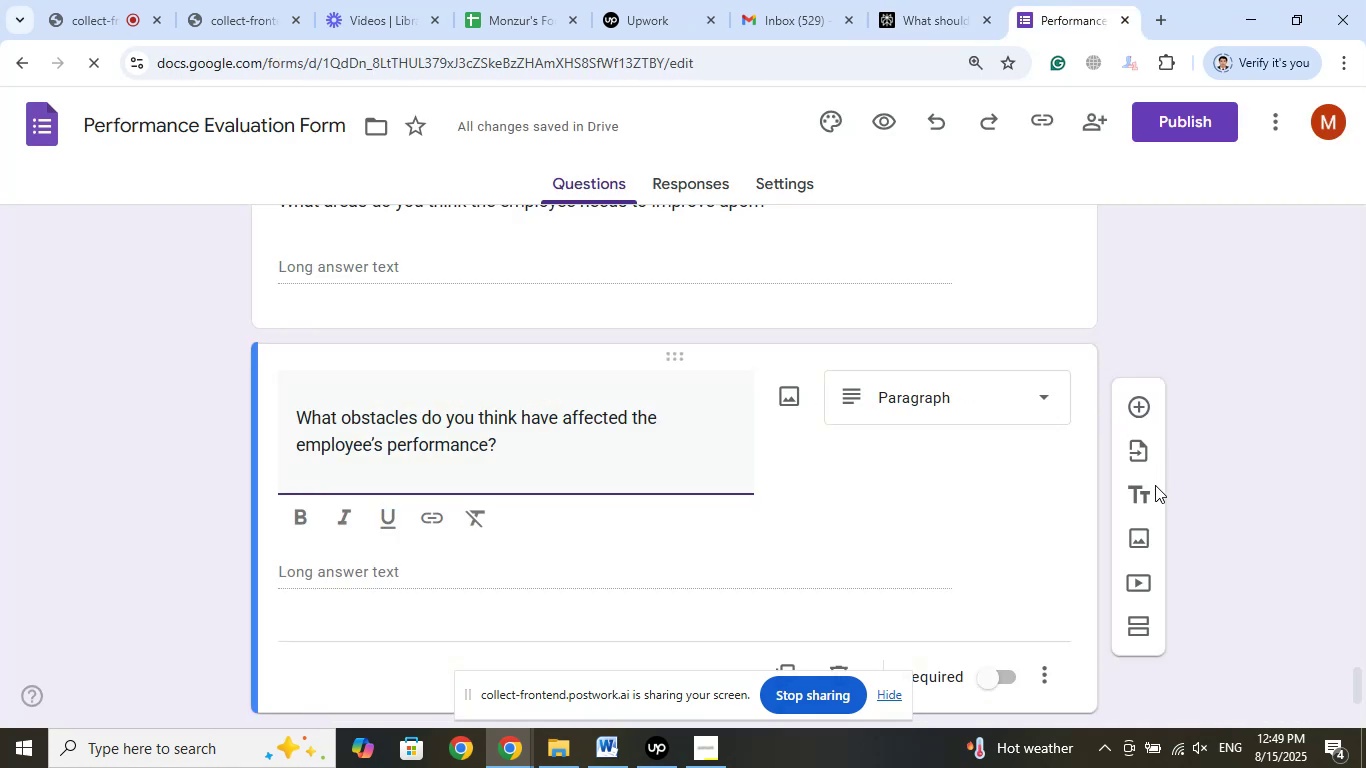 
left_click([1146, 496])
 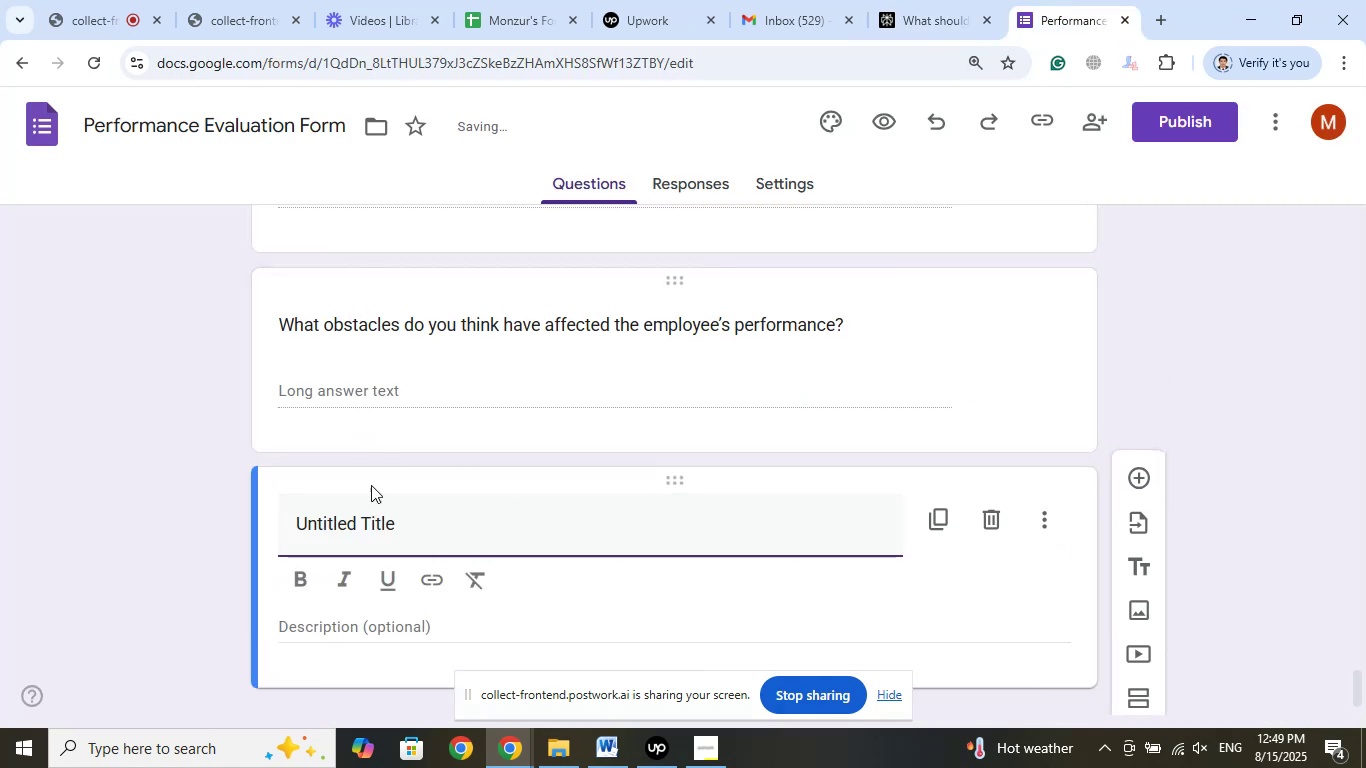 
left_click_drag(start_coordinate=[438, 524], to_coordinate=[203, 501])
 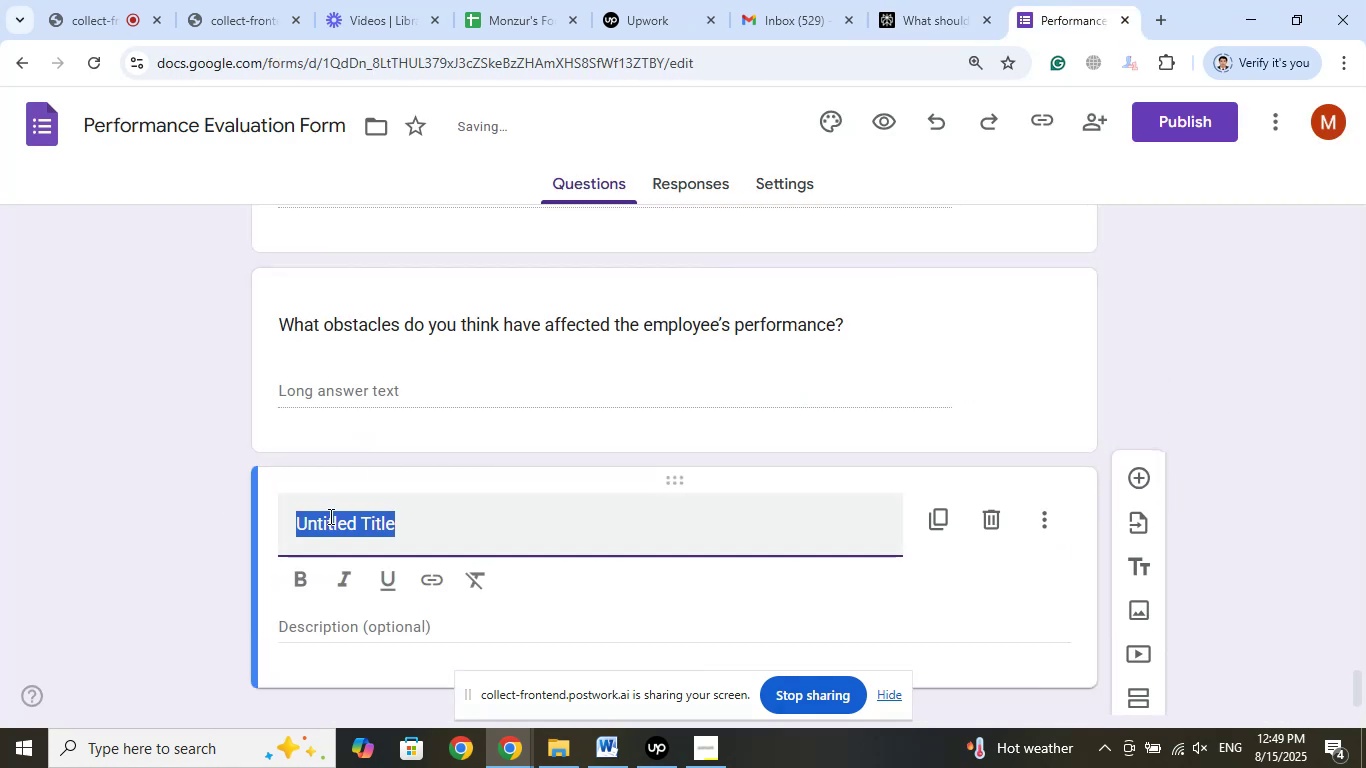 
right_click([329, 516])
 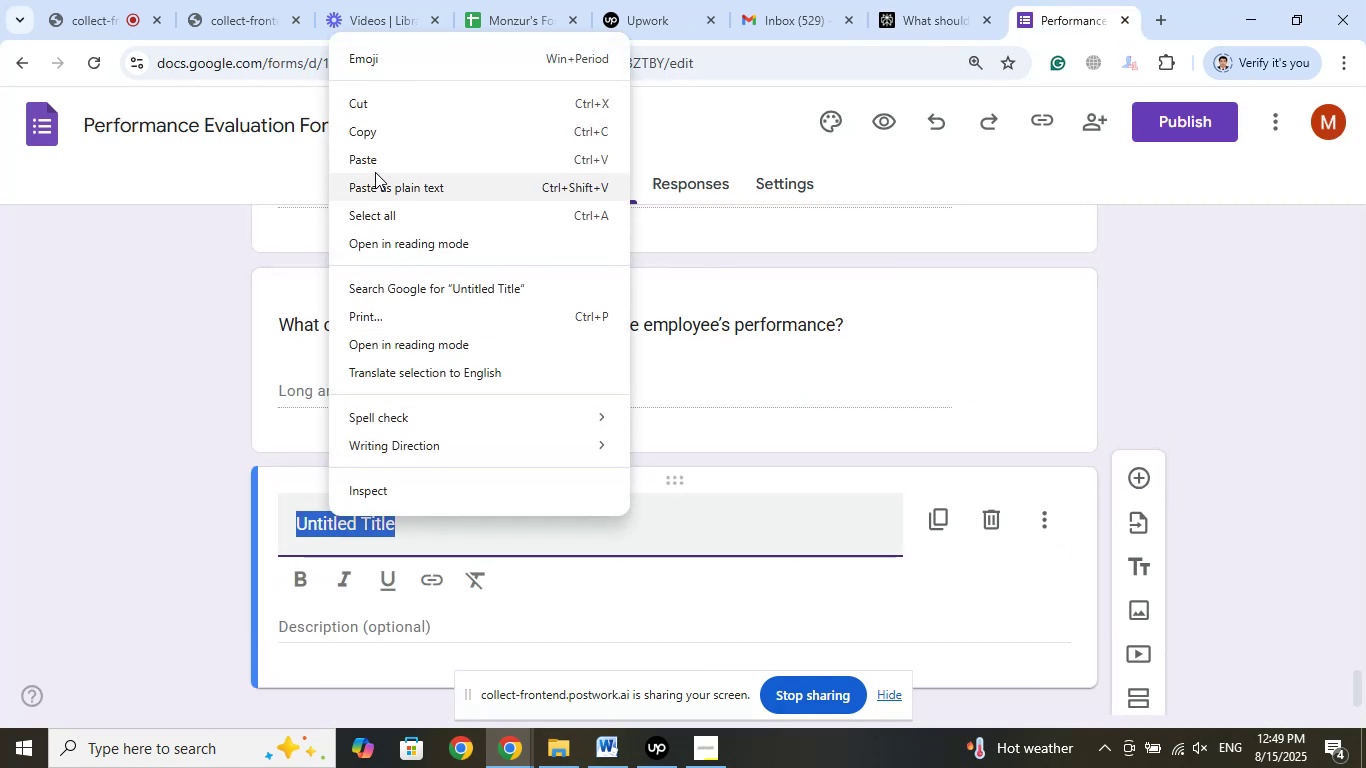 
left_click([375, 164])
 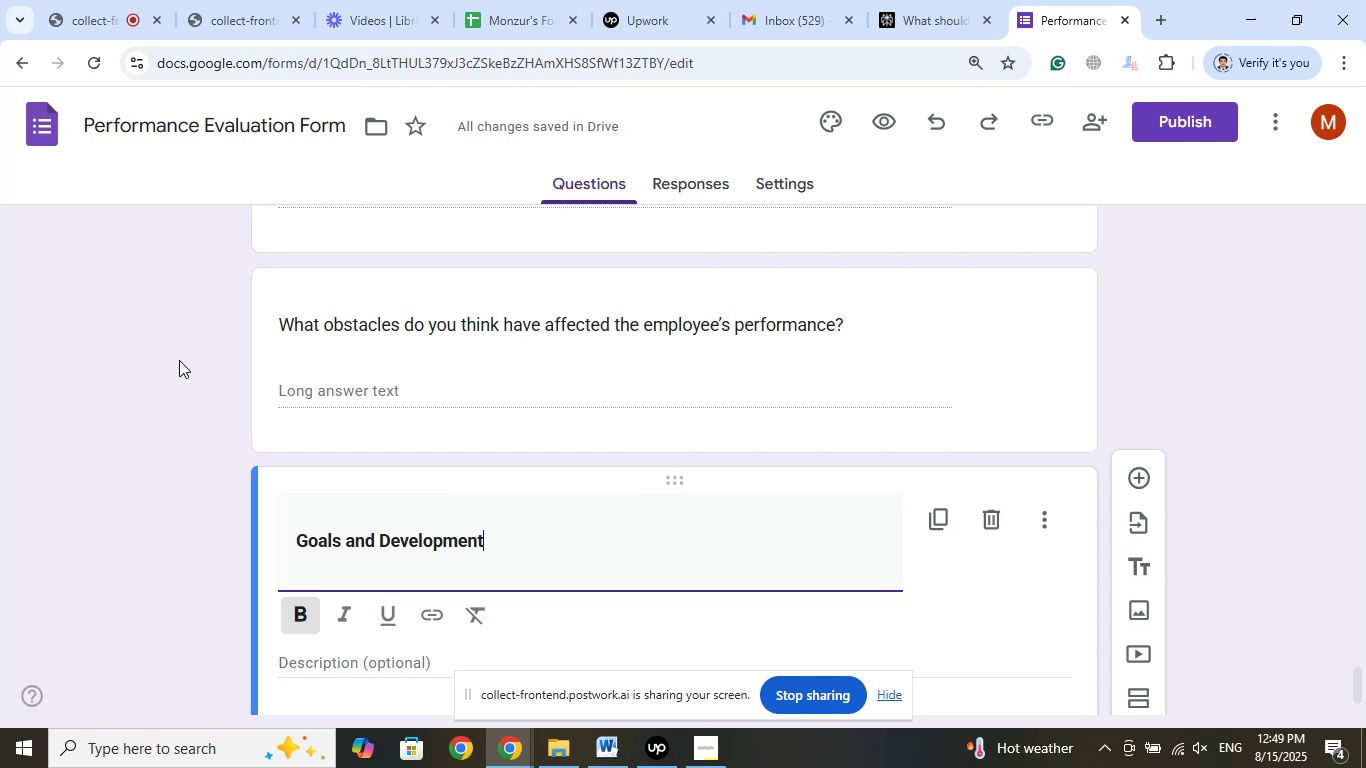 
scroll: coordinate [187, 355], scroll_direction: down, amount: 1.0
 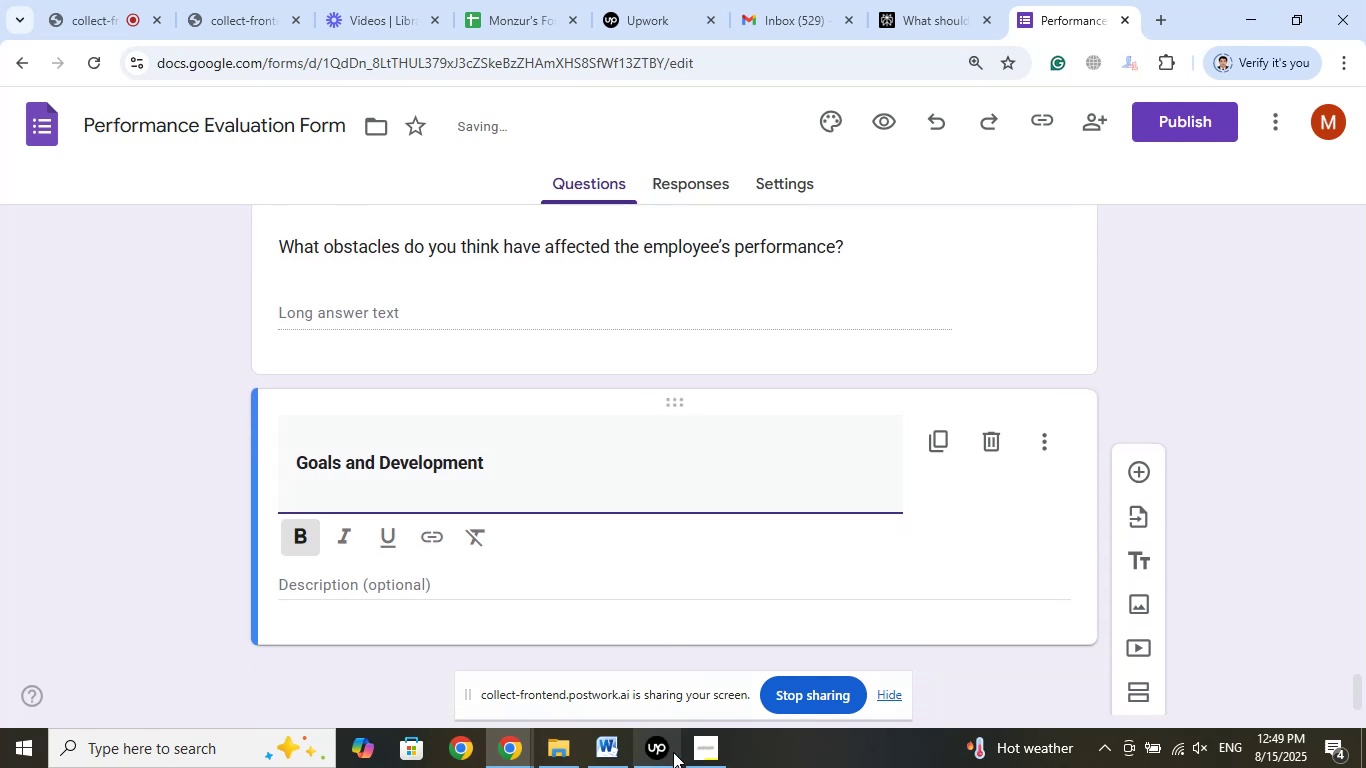 
left_click([673, 752])
 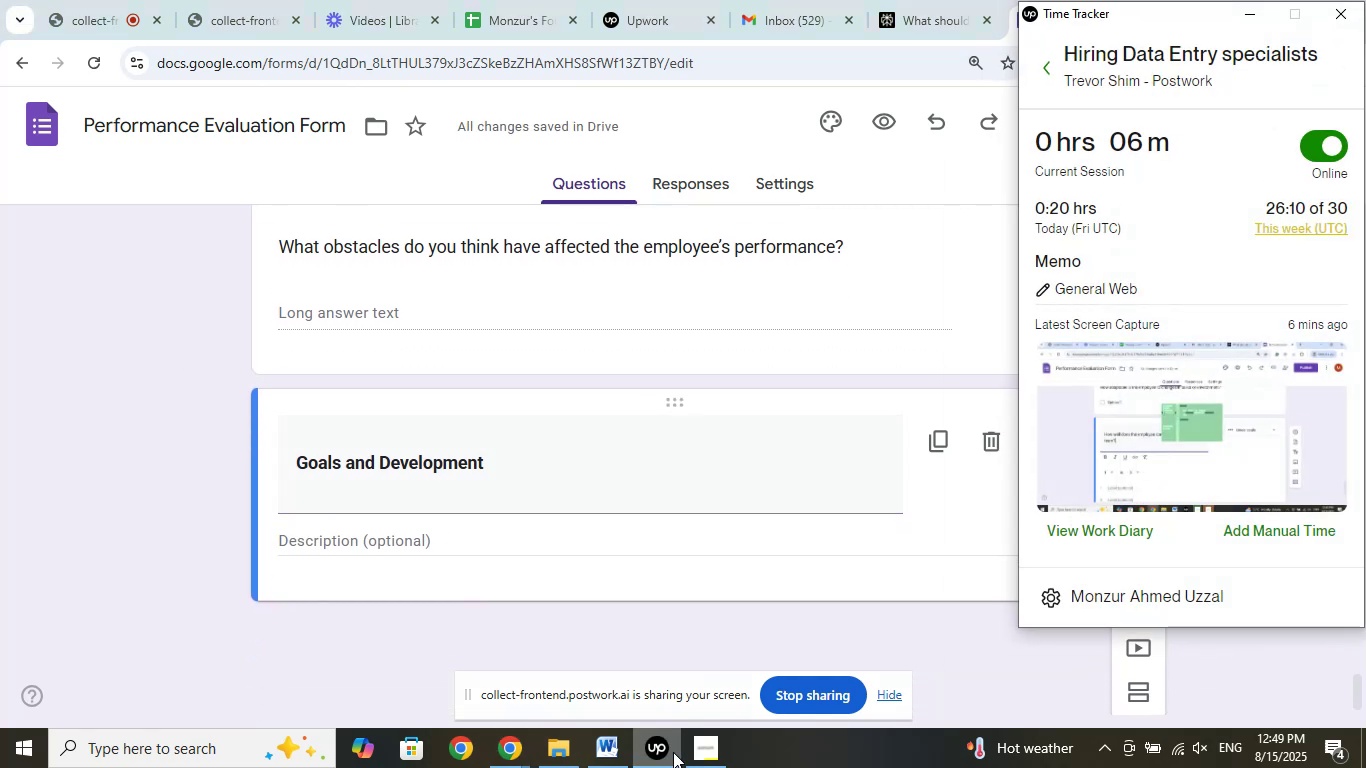 
left_click([673, 752])
 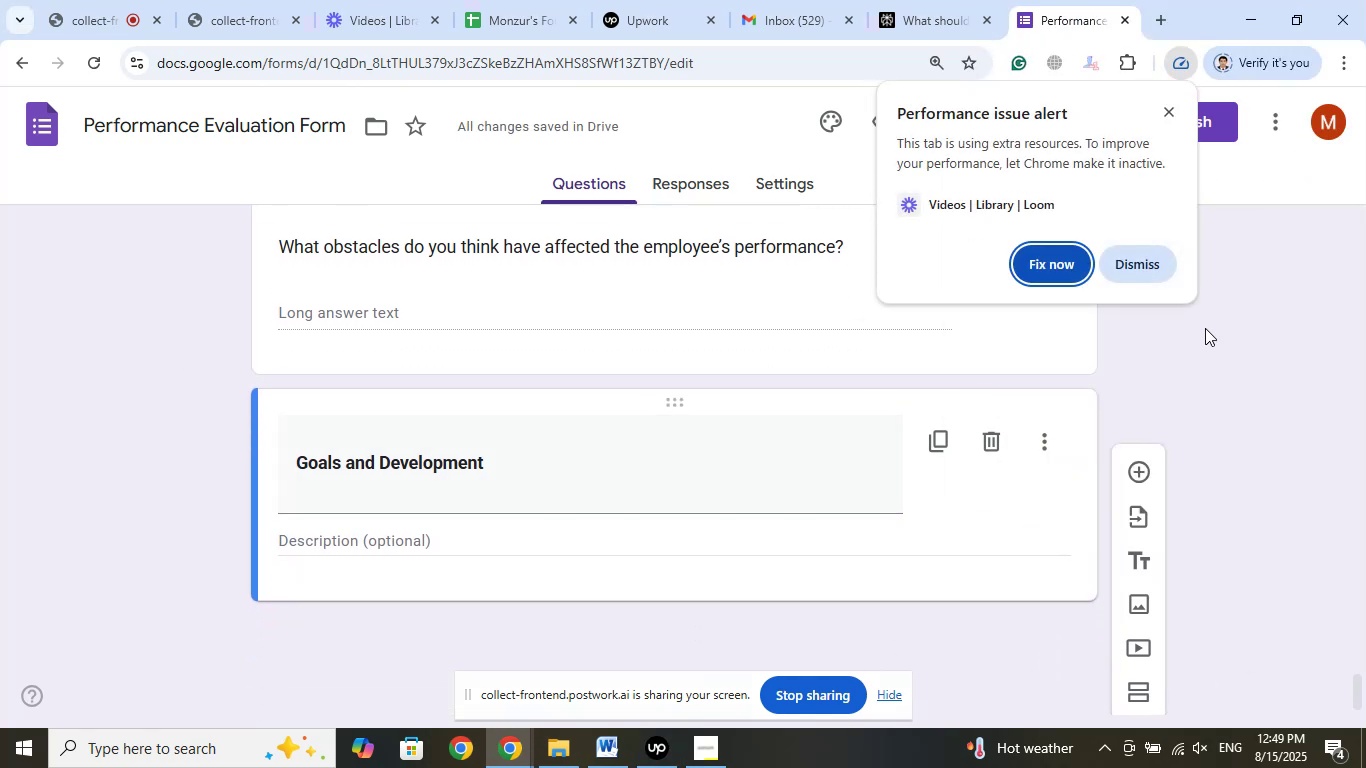 
left_click([1055, 261])
 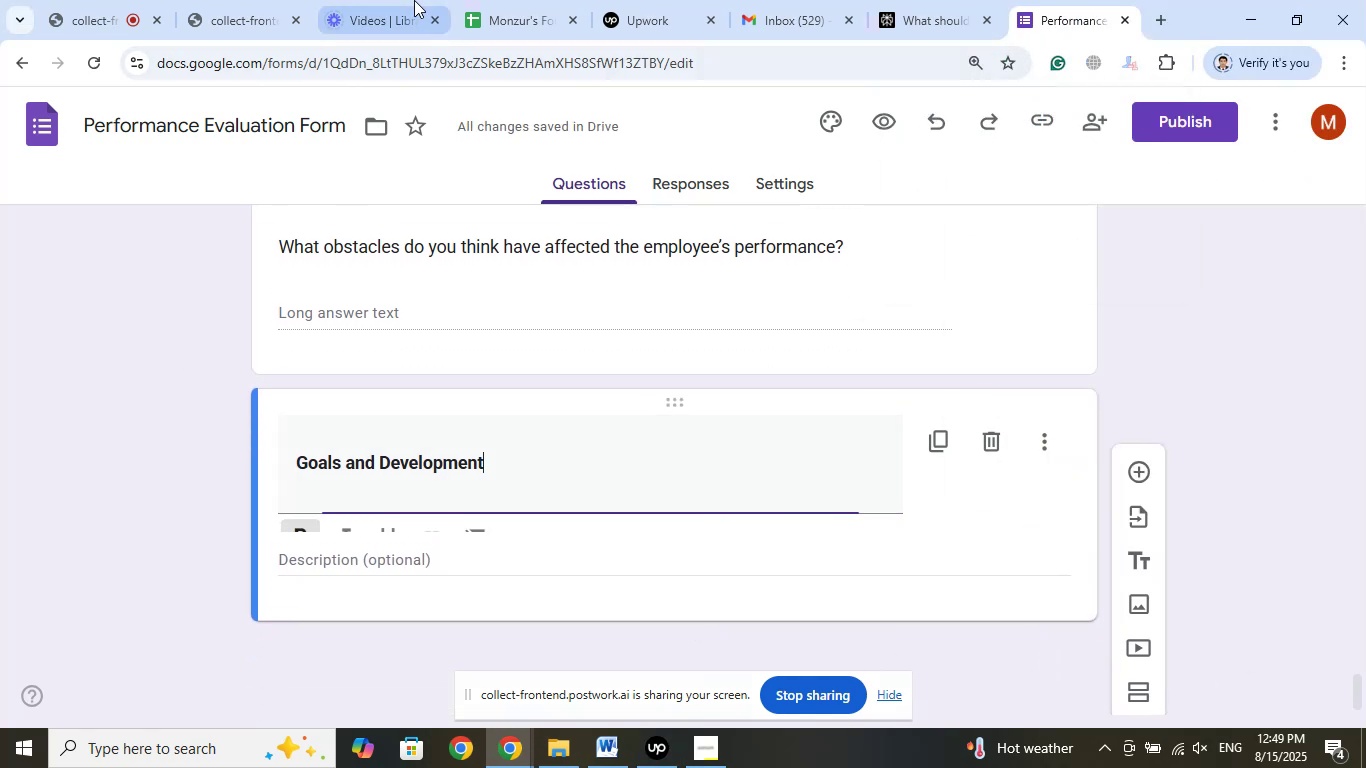 
left_click([388, 0])
 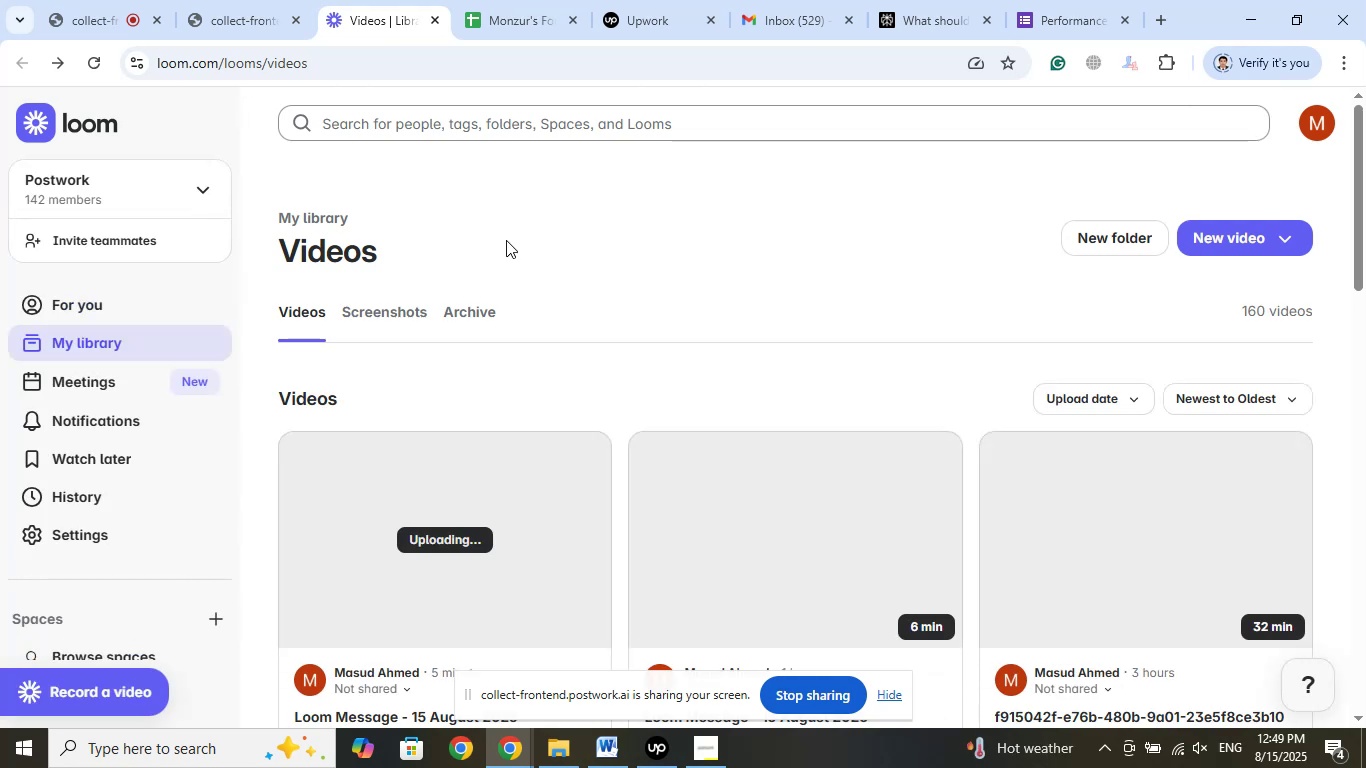 
wait(14.7)
 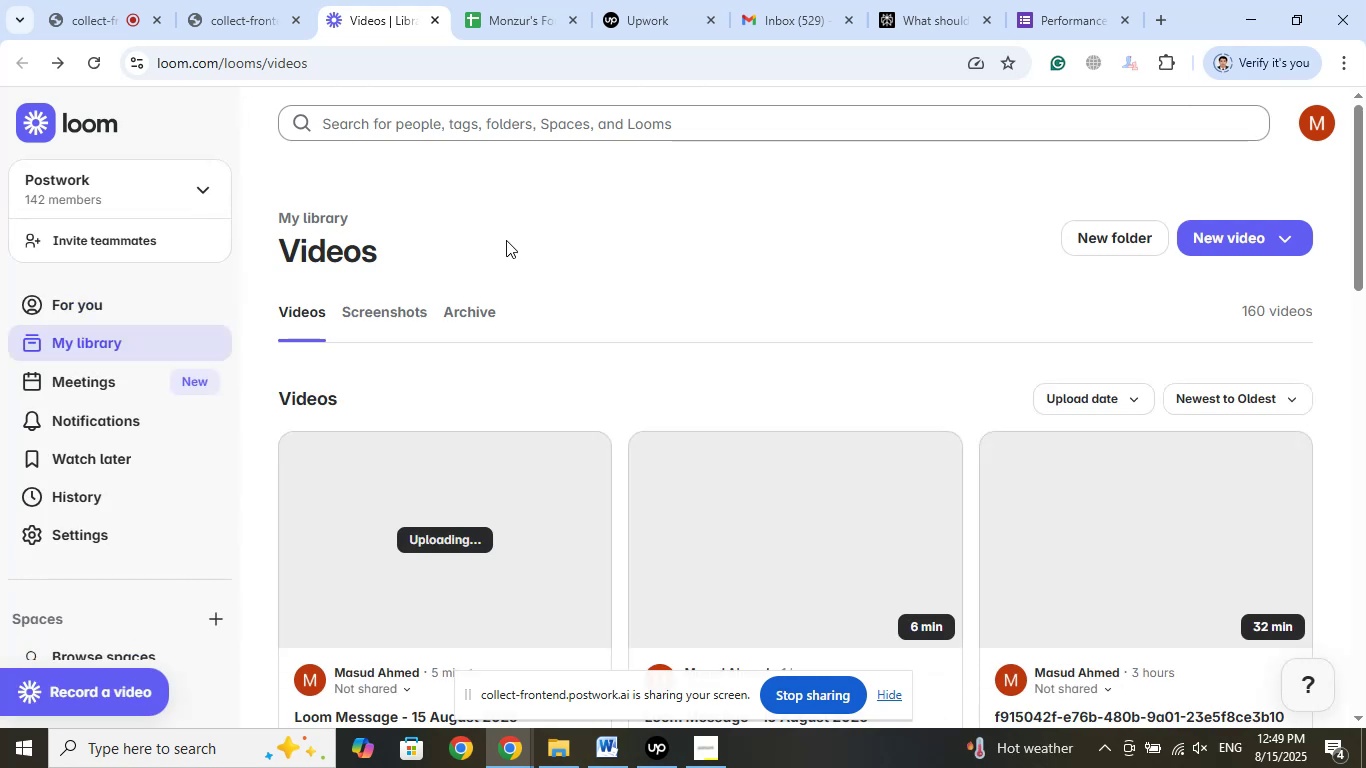 
left_click([913, 1])
 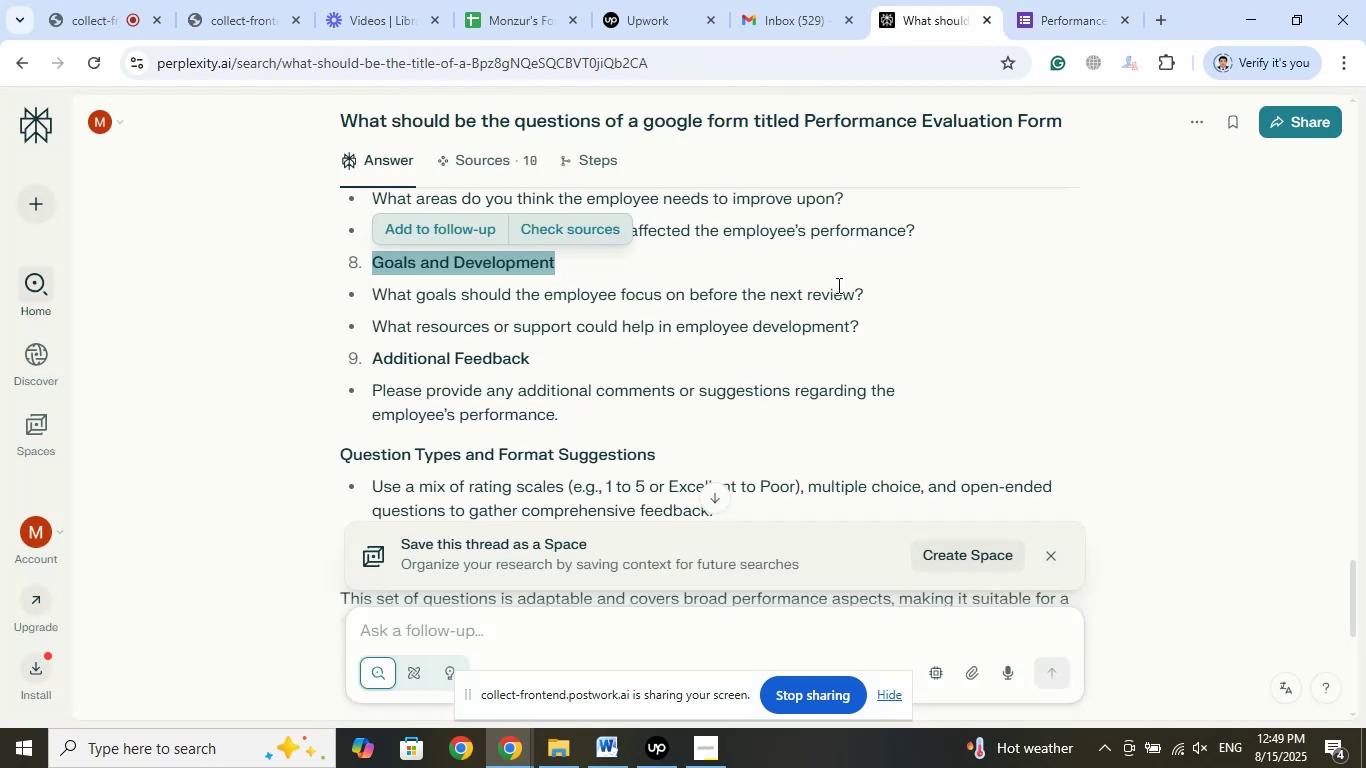 
left_click_drag(start_coordinate=[871, 297], to_coordinate=[377, 293])
 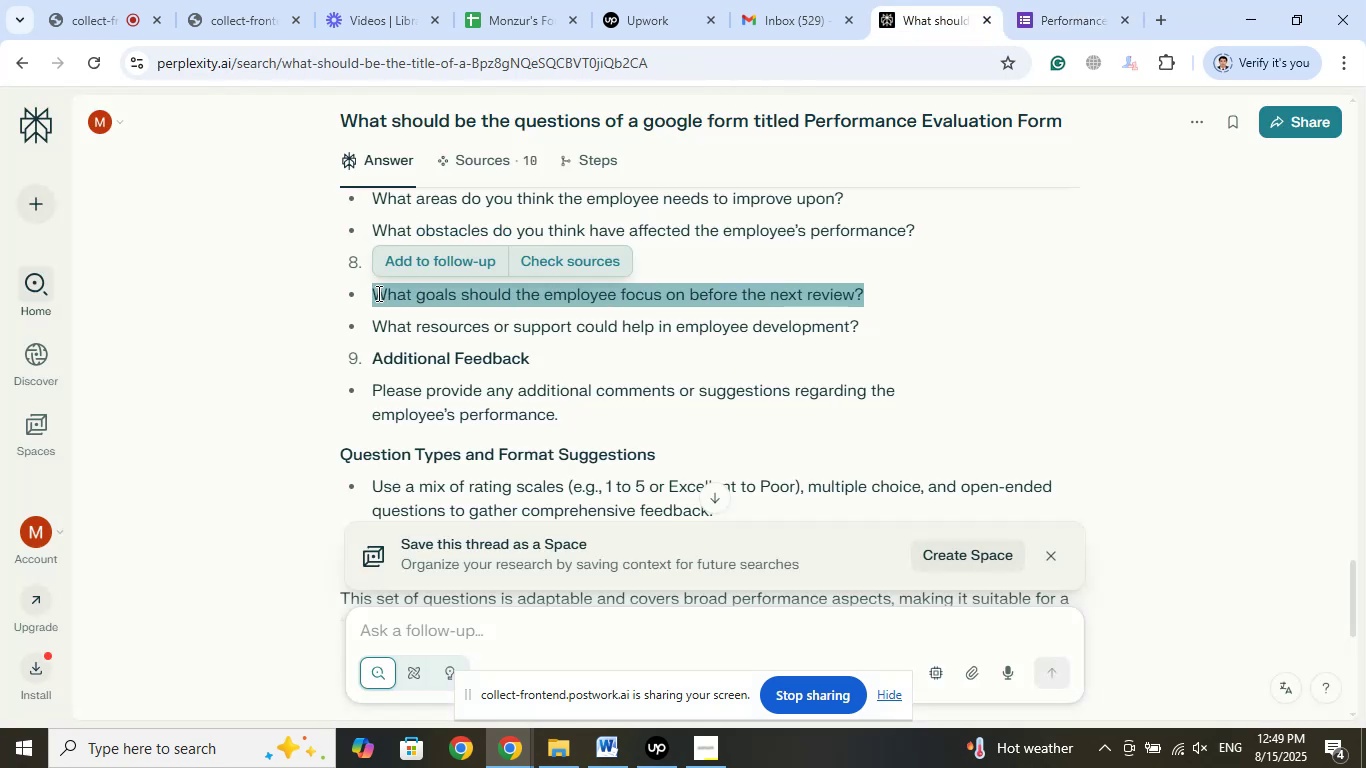 
right_click([377, 293])
 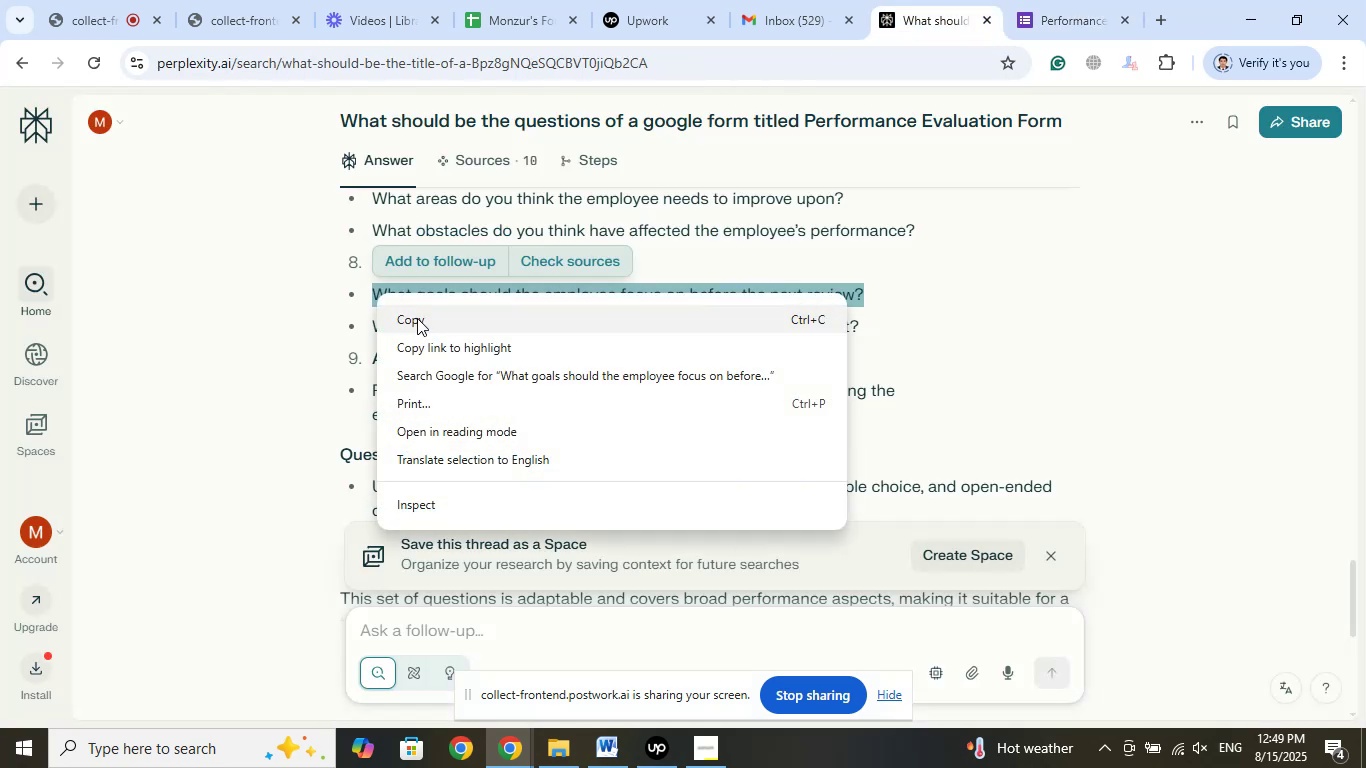 
left_click([417, 318])
 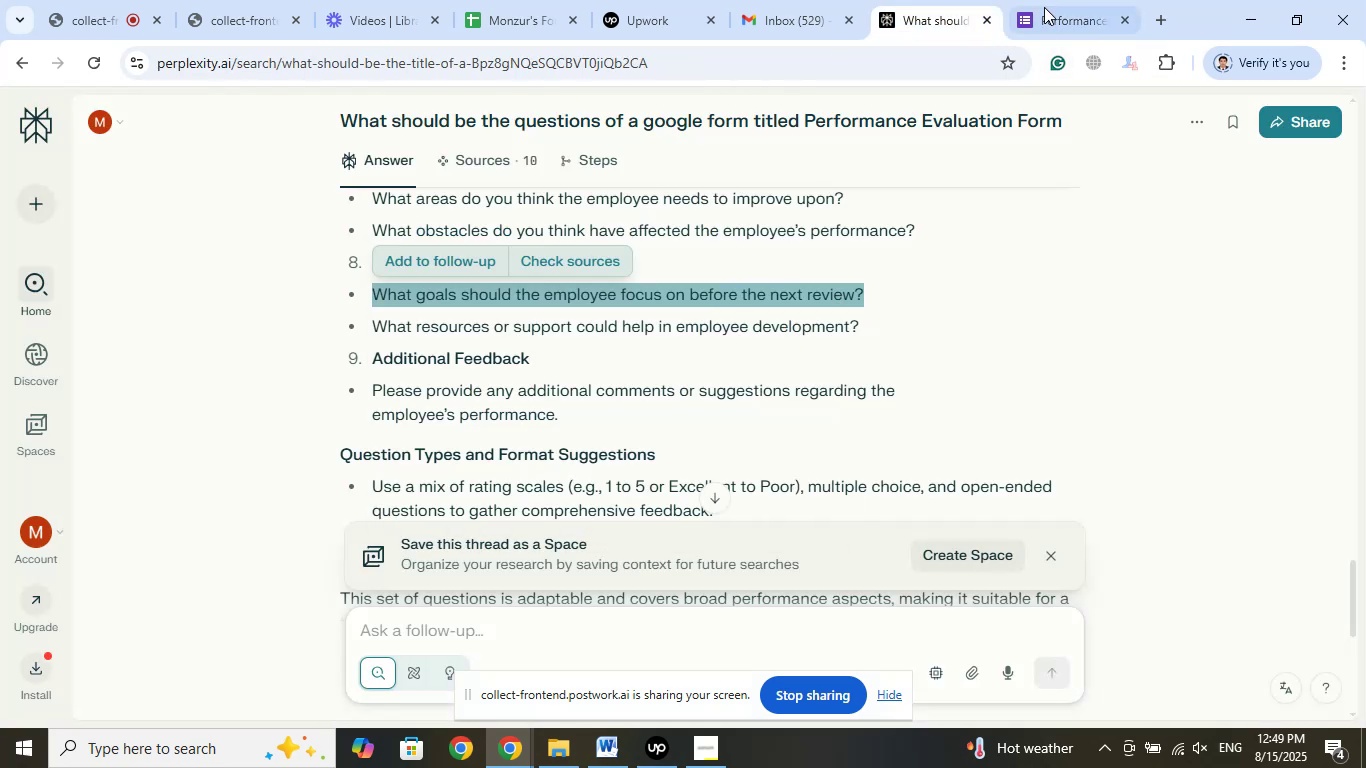 
left_click([1048, 0])
 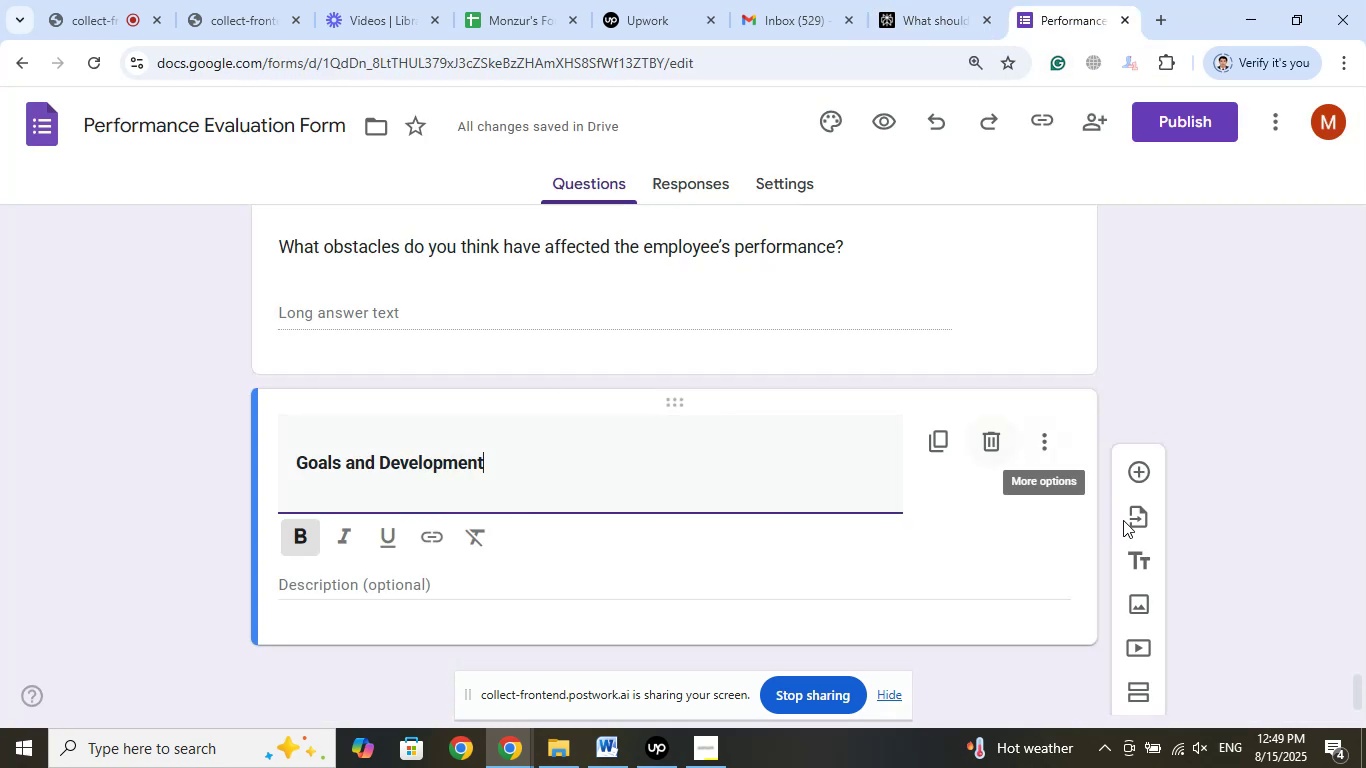 
left_click([1140, 475])
 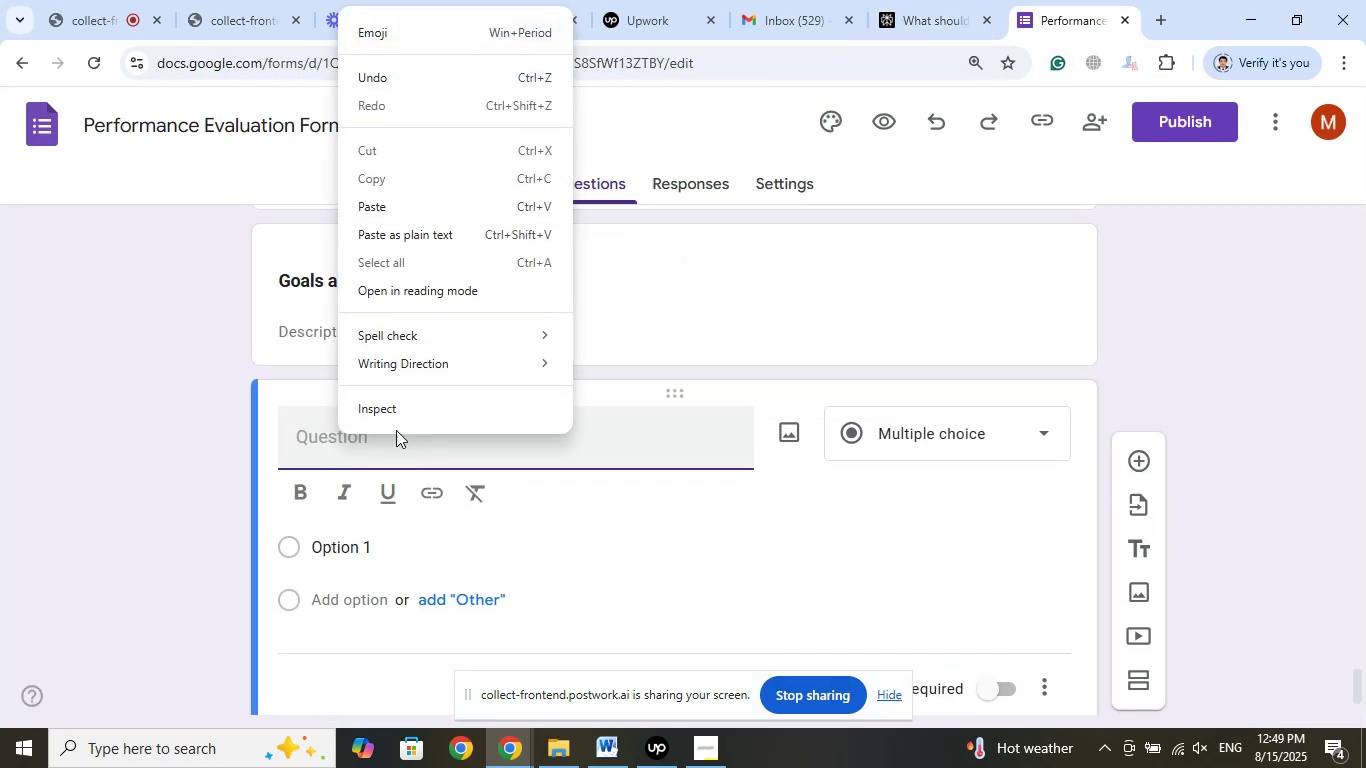 
left_click([379, 206])
 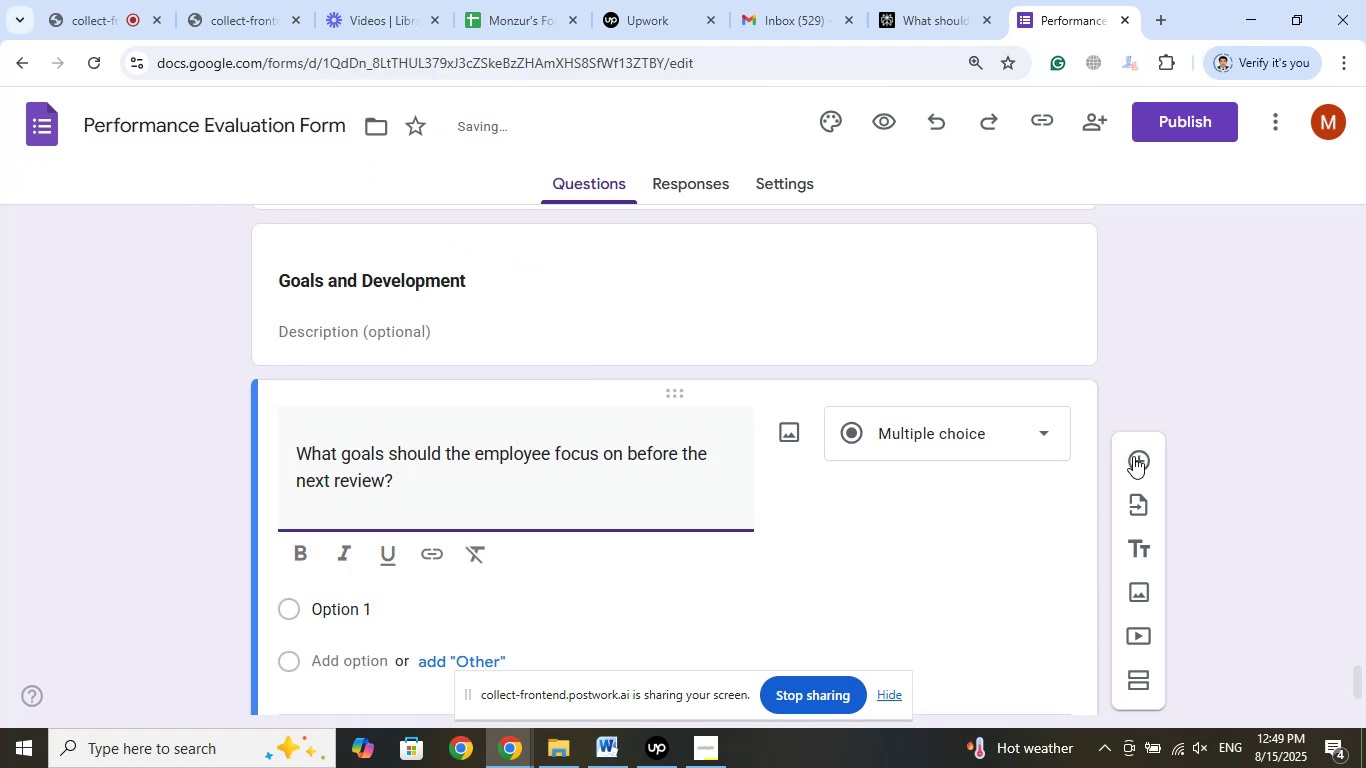 
left_click([1137, 463])
 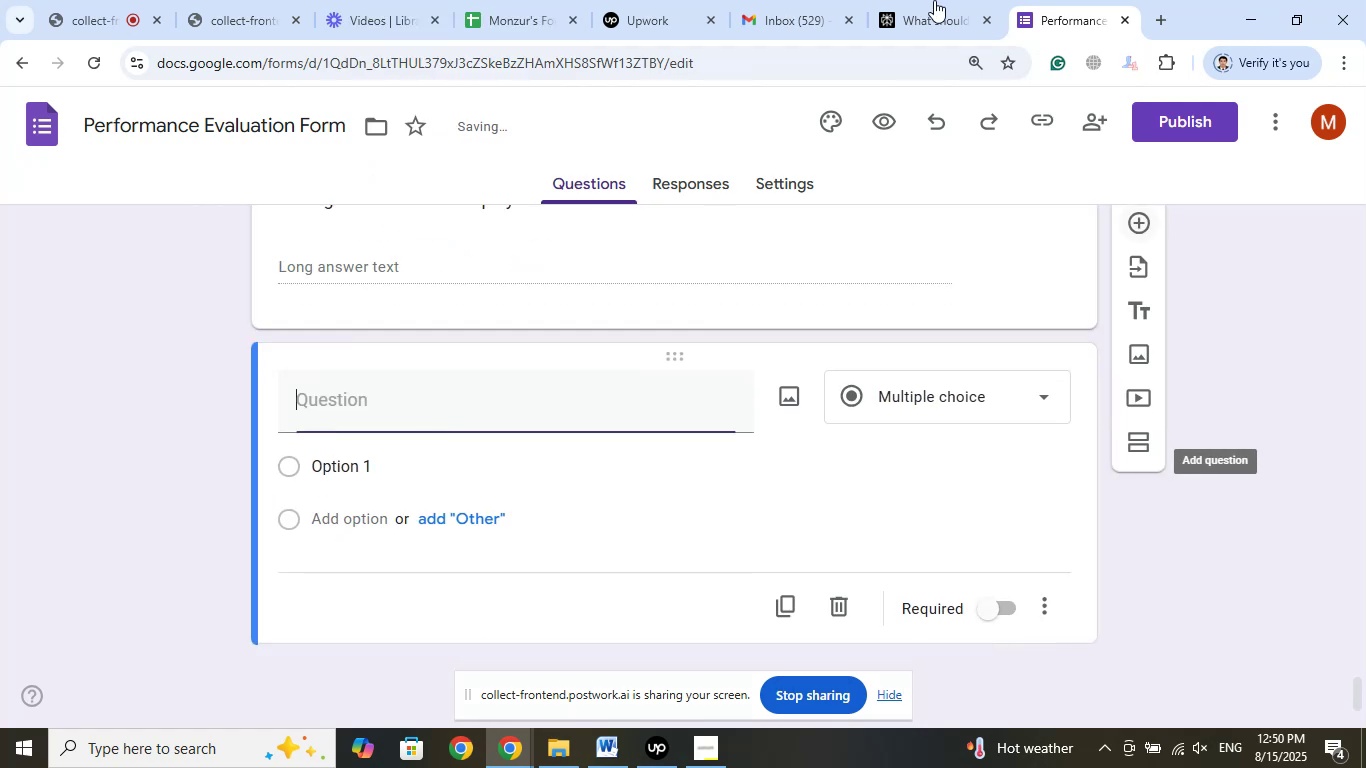 
left_click([934, 0])
 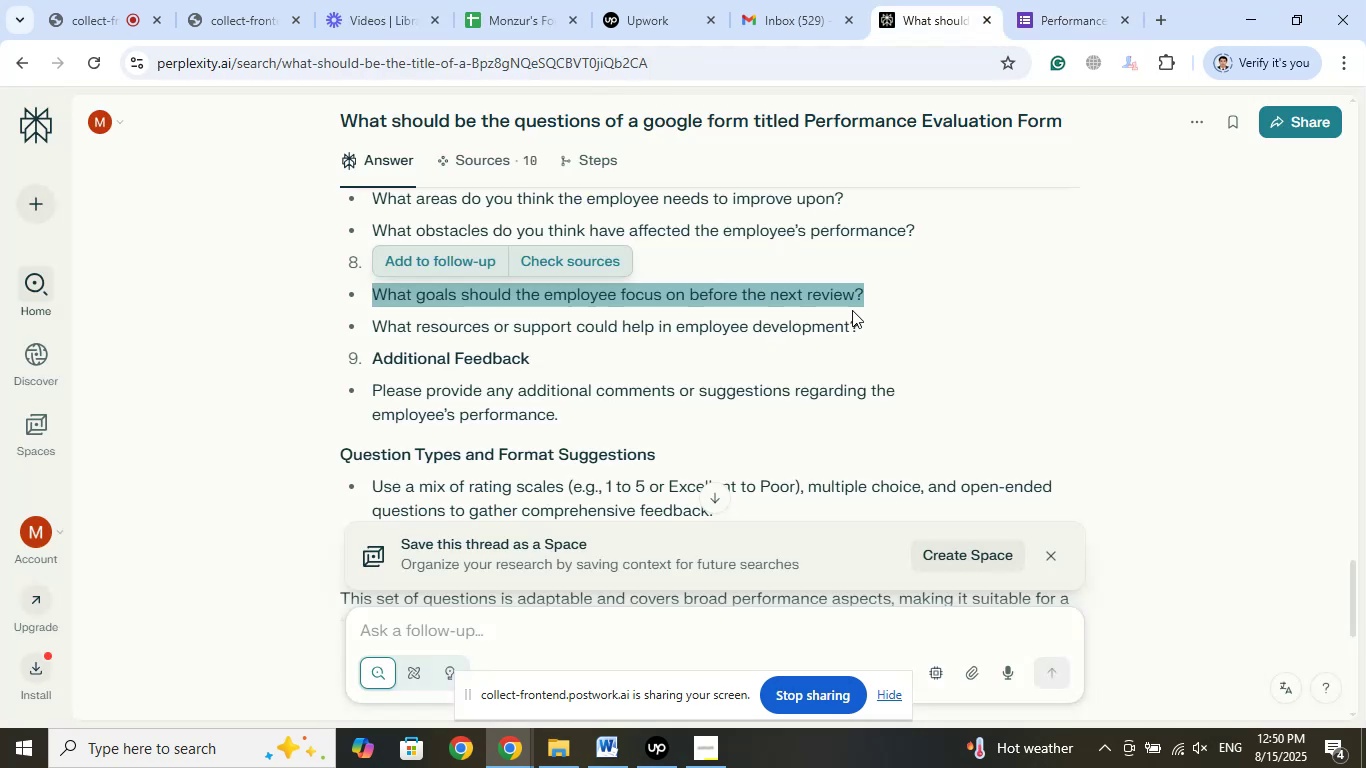 
left_click_drag(start_coordinate=[873, 326], to_coordinate=[373, 324])
 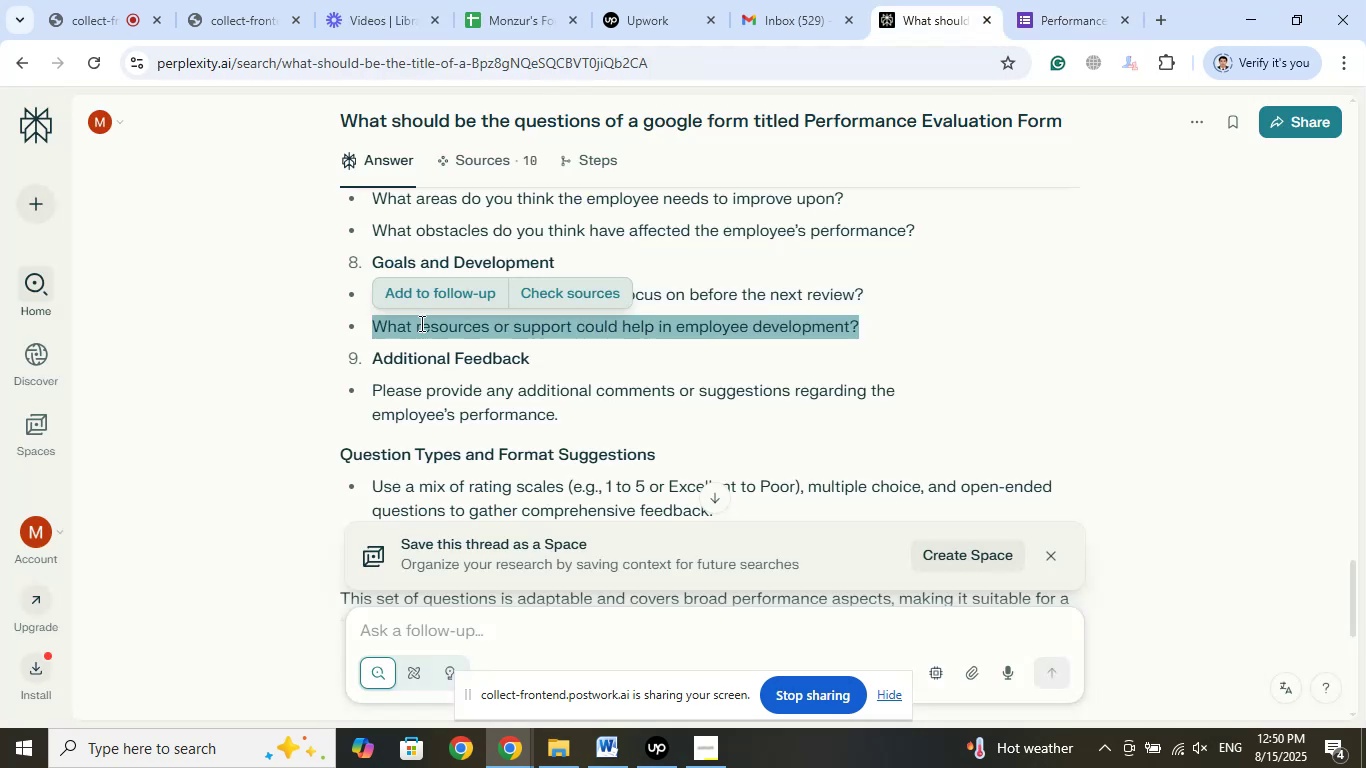 
right_click([420, 323])
 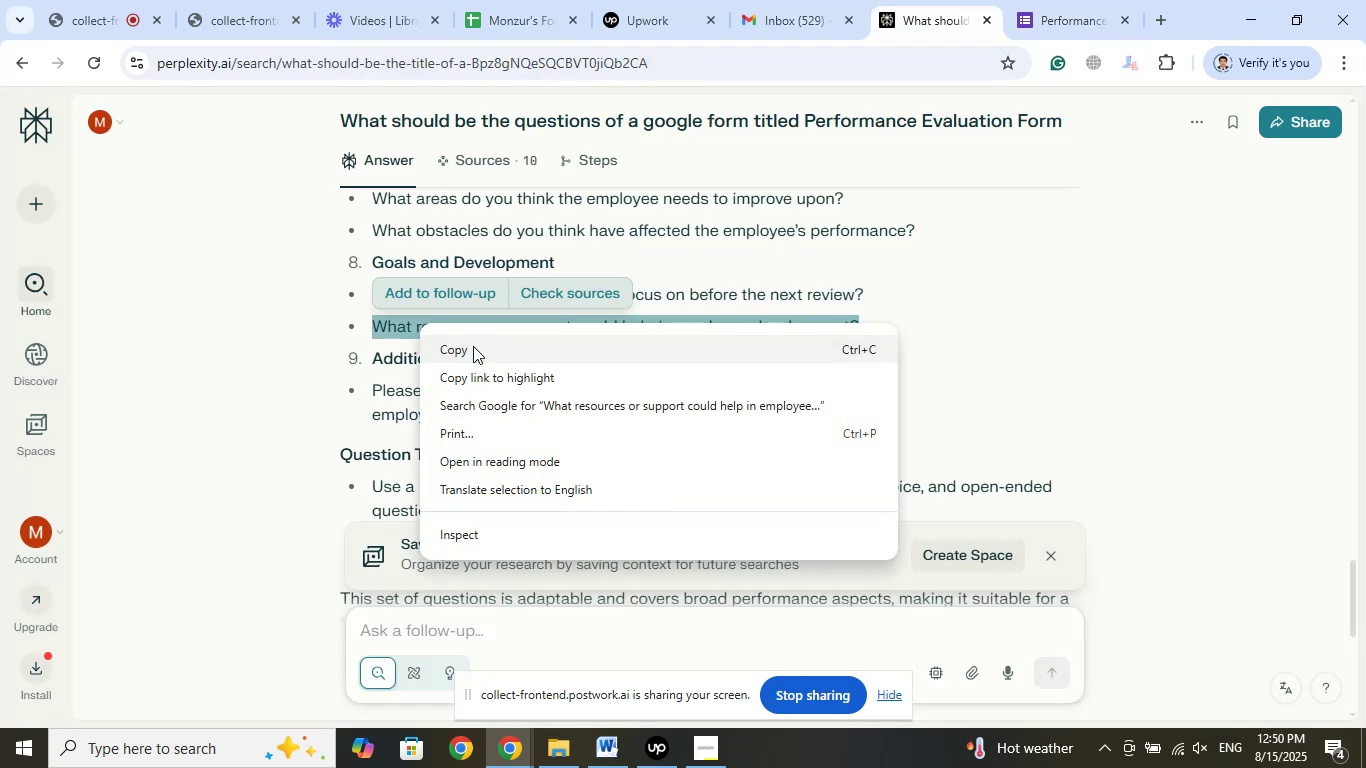 
left_click([473, 346])
 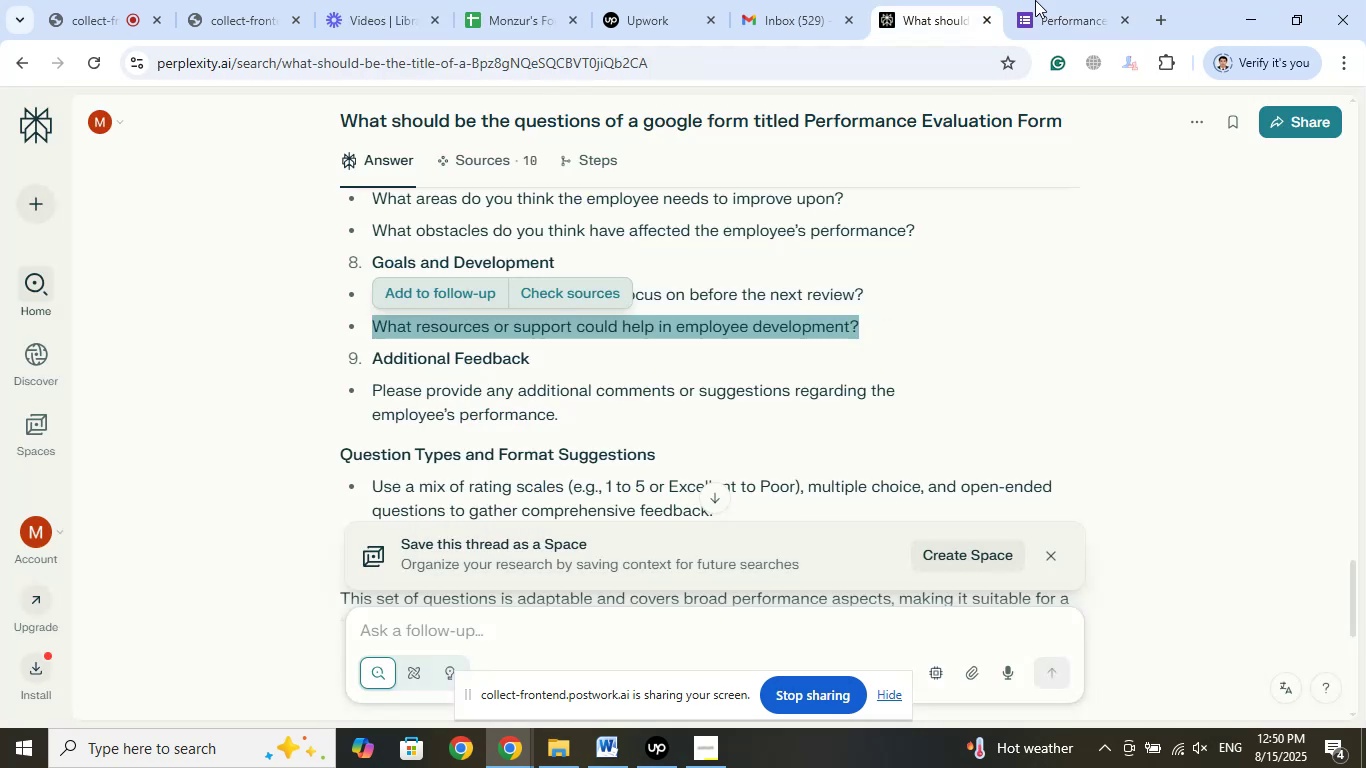 
left_click([1039, 0])
 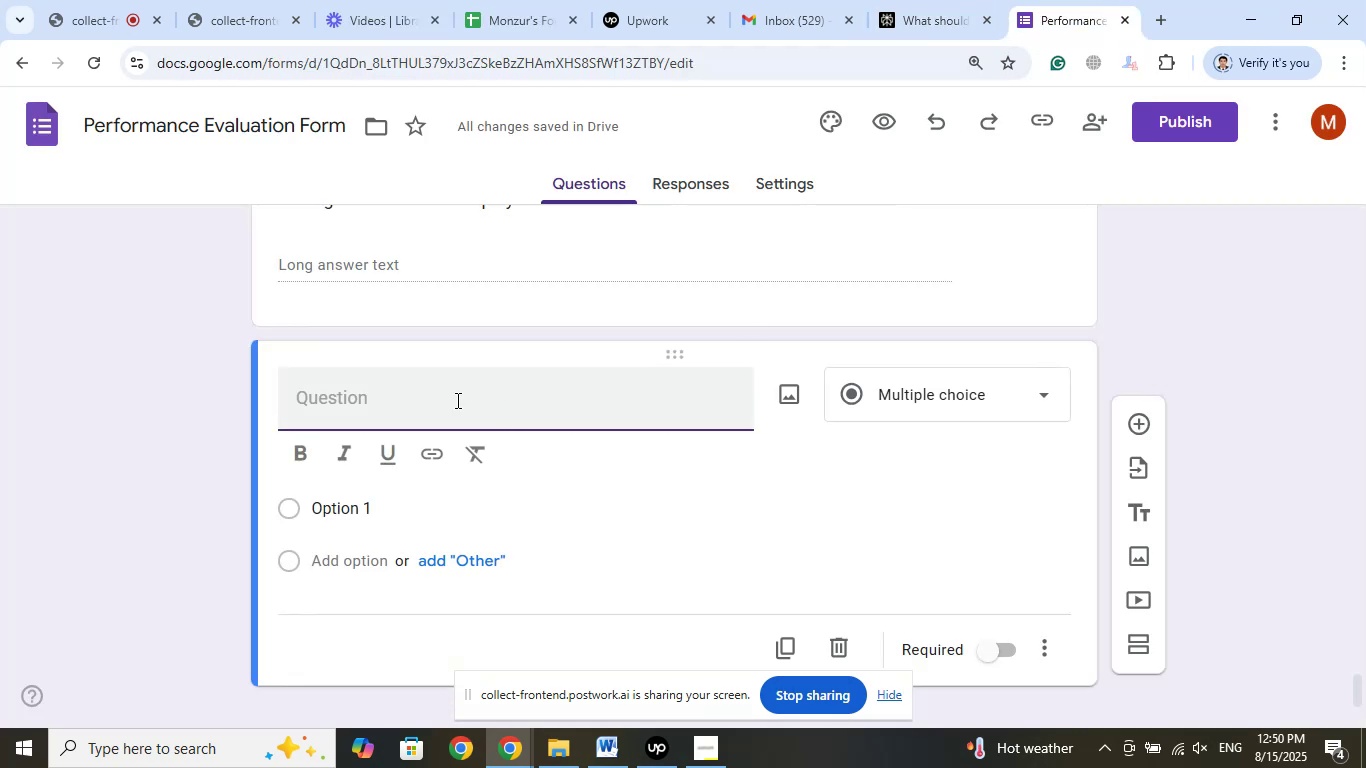 
right_click([428, 395])
 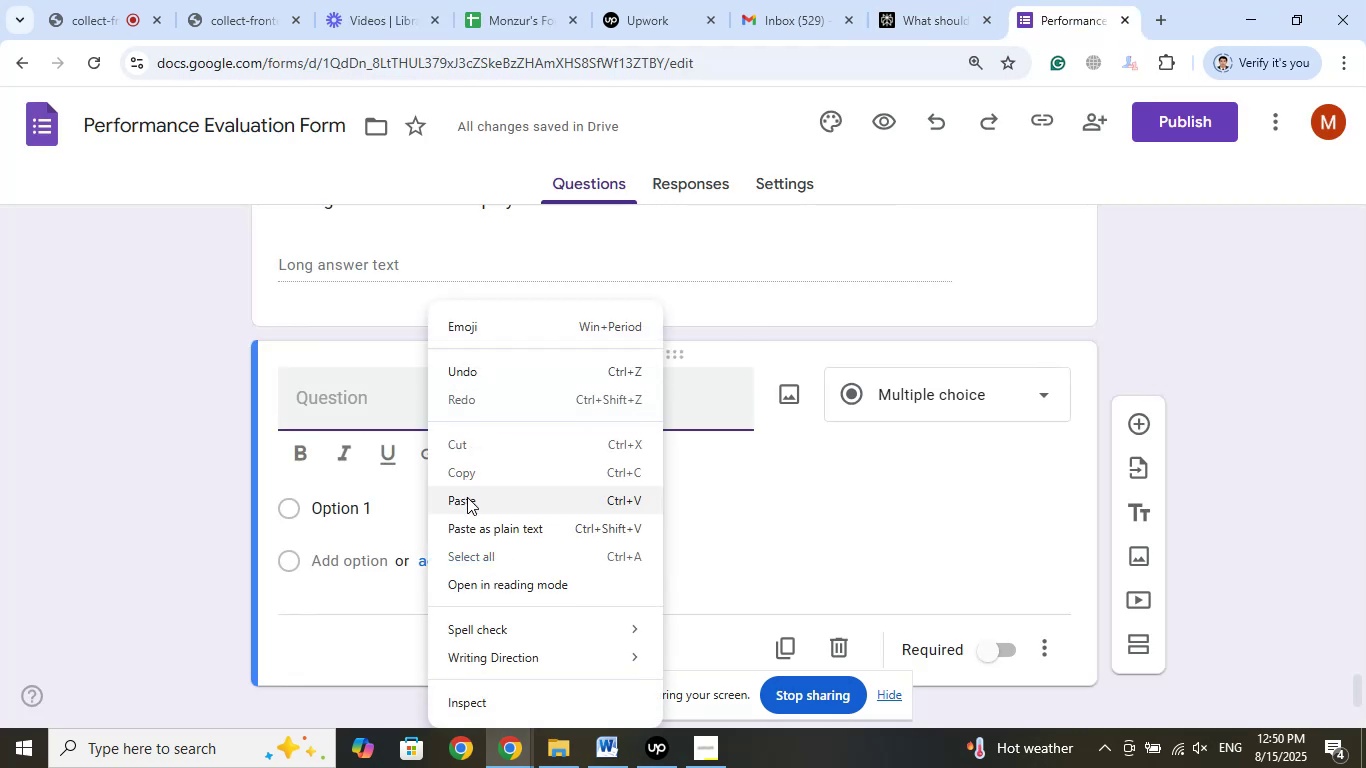 
left_click([467, 502])
 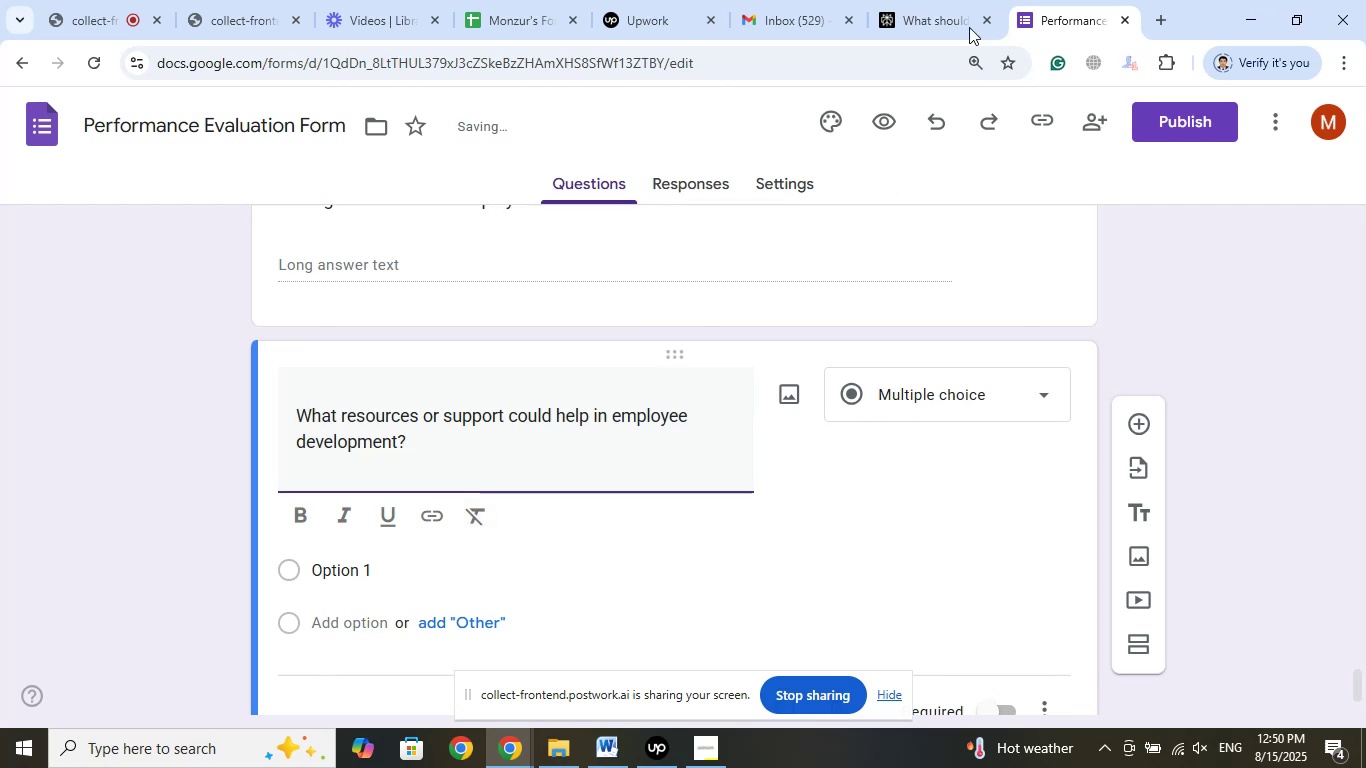 
left_click([944, 0])
 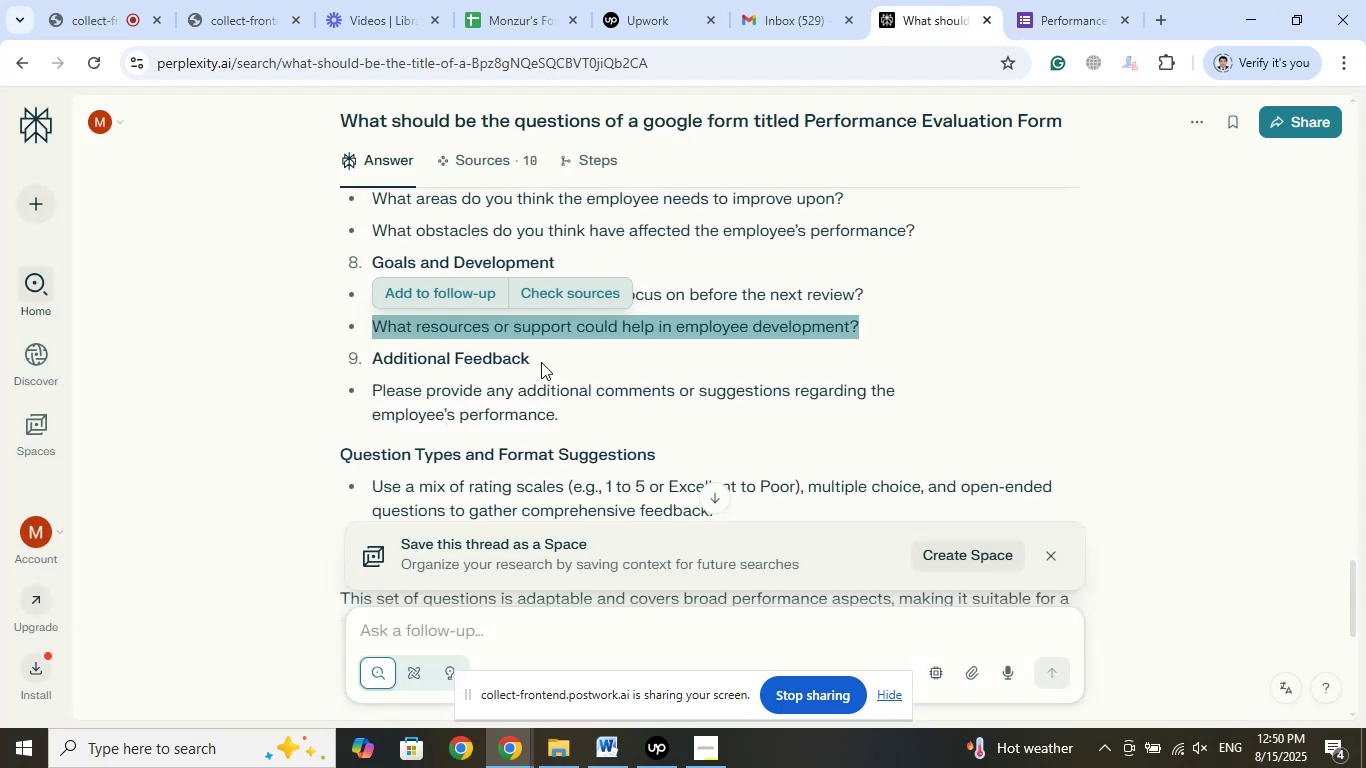 
left_click_drag(start_coordinate=[538, 360], to_coordinate=[376, 361])
 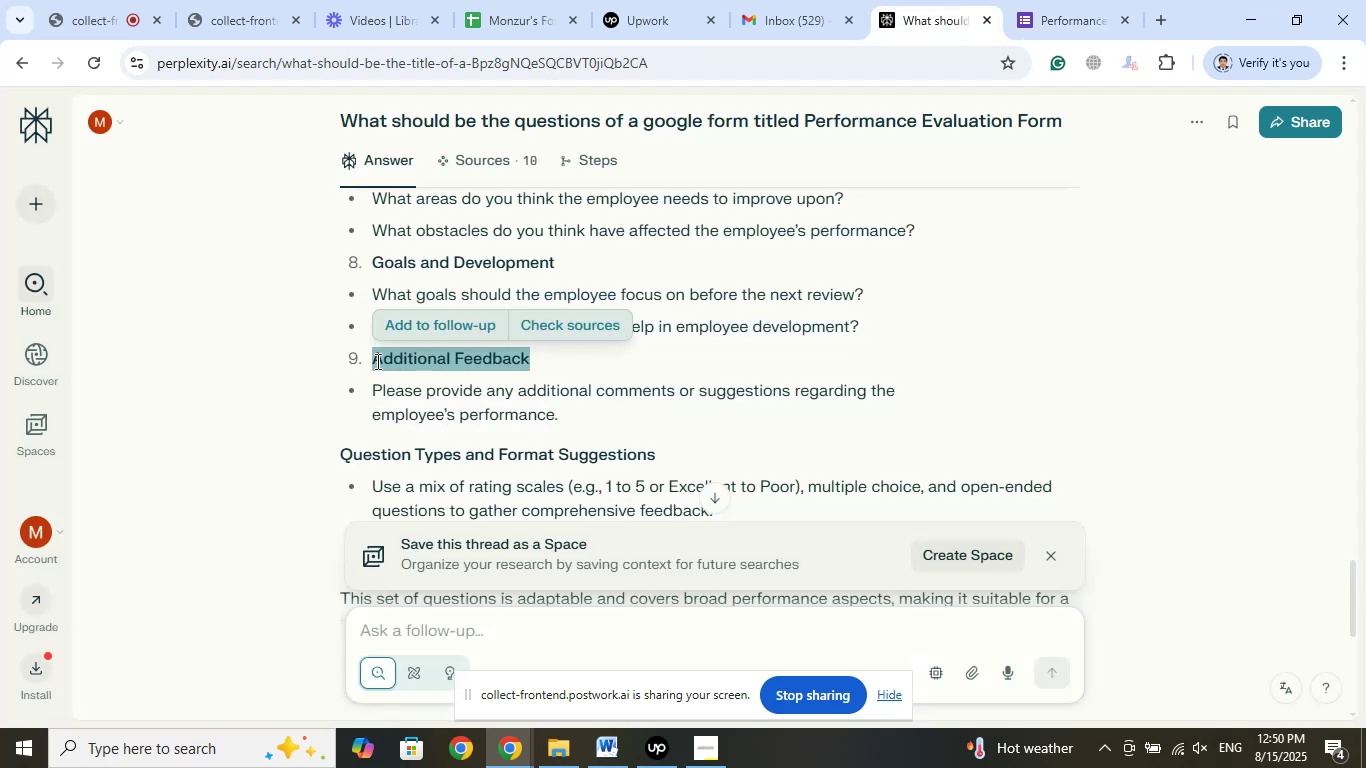 
right_click([376, 361])
 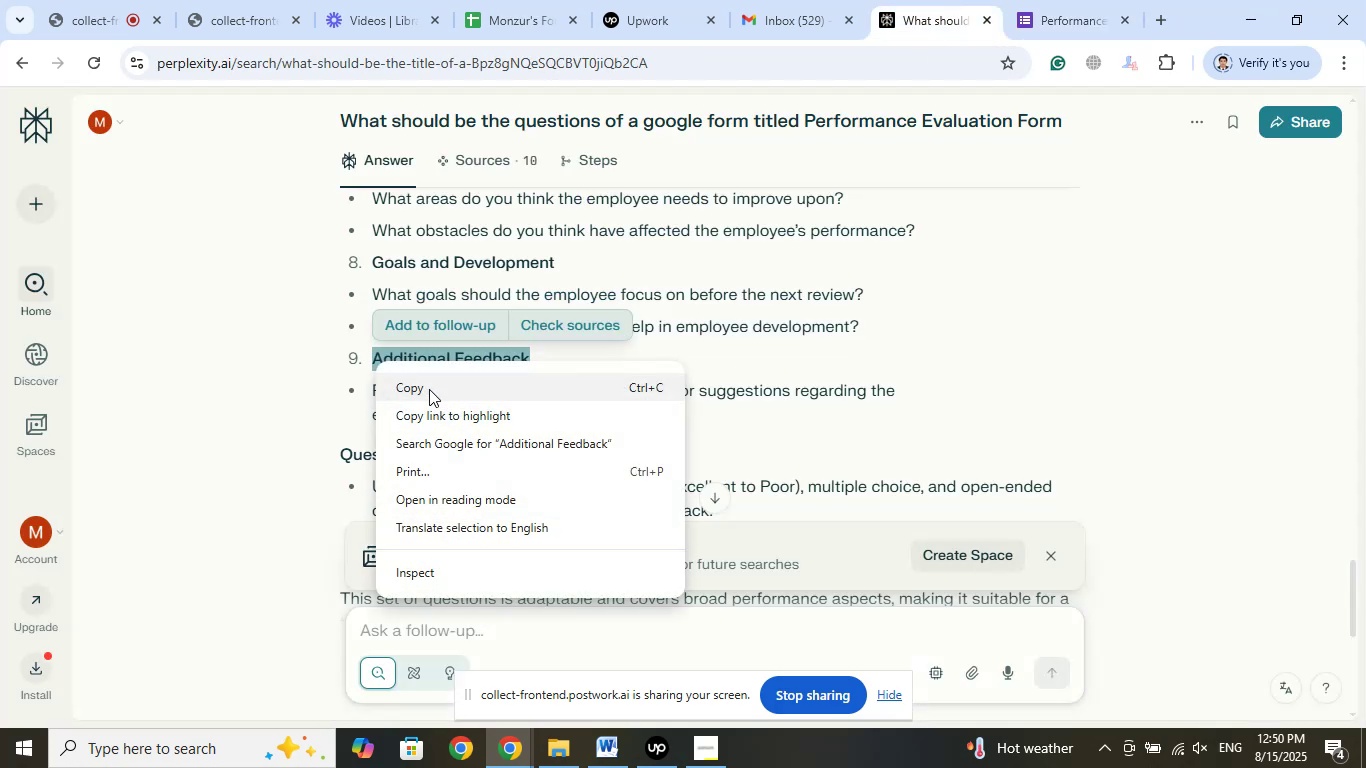 
left_click([429, 389])
 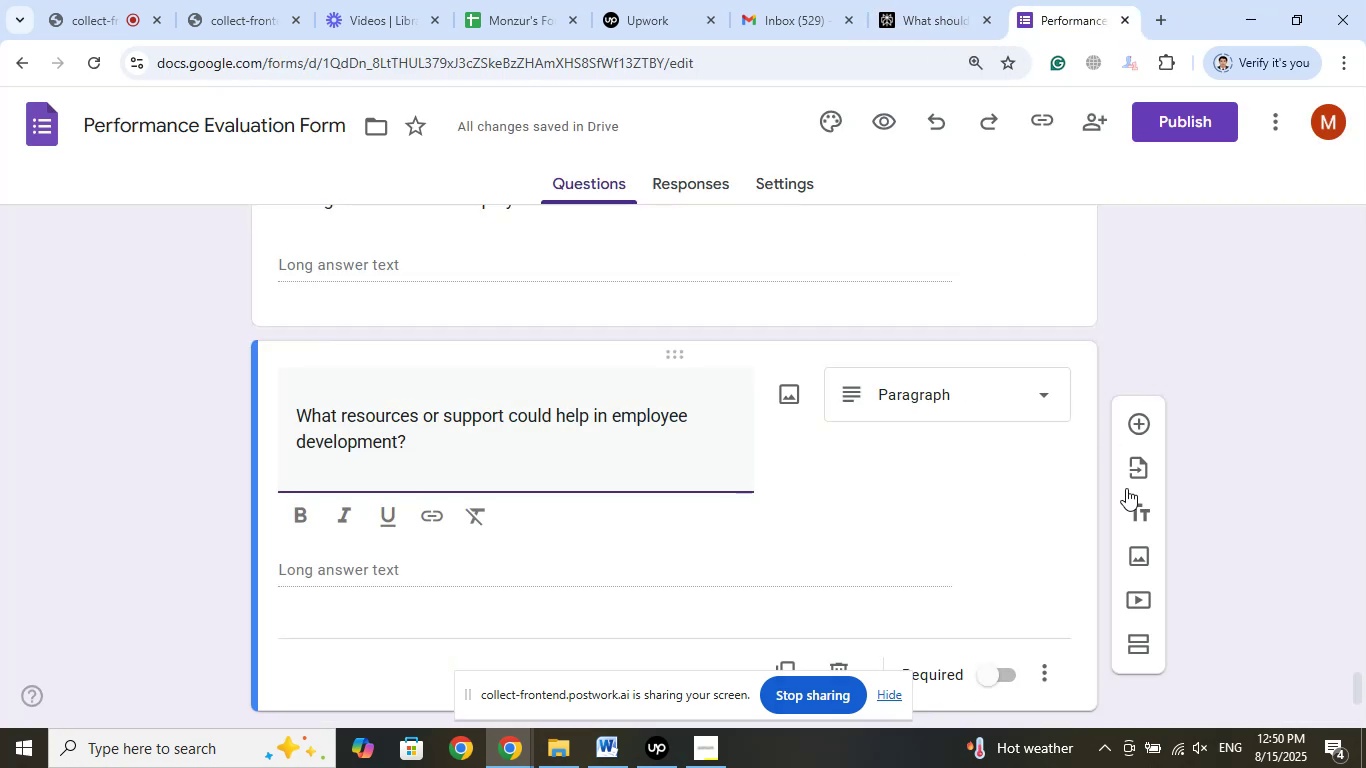 
left_click([1135, 513])
 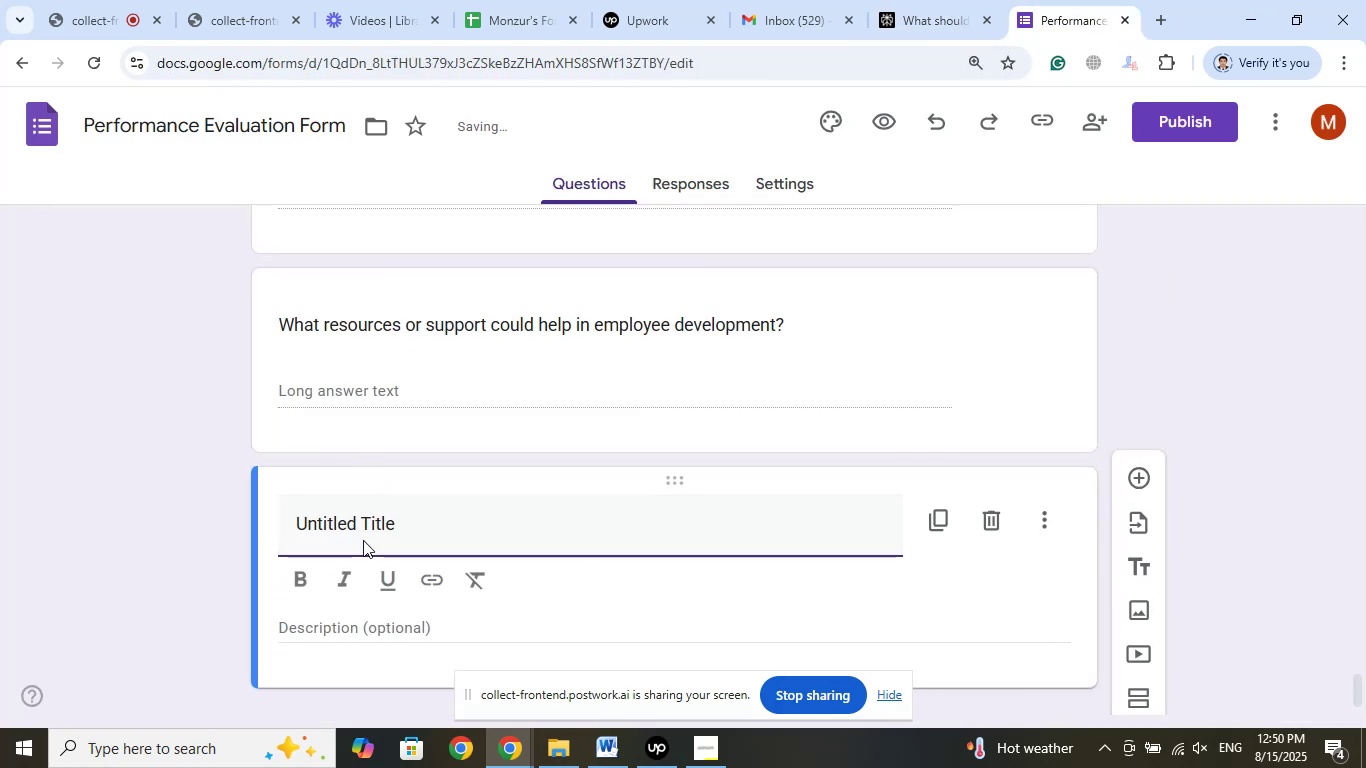 
left_click_drag(start_coordinate=[457, 527], to_coordinate=[248, 523])
 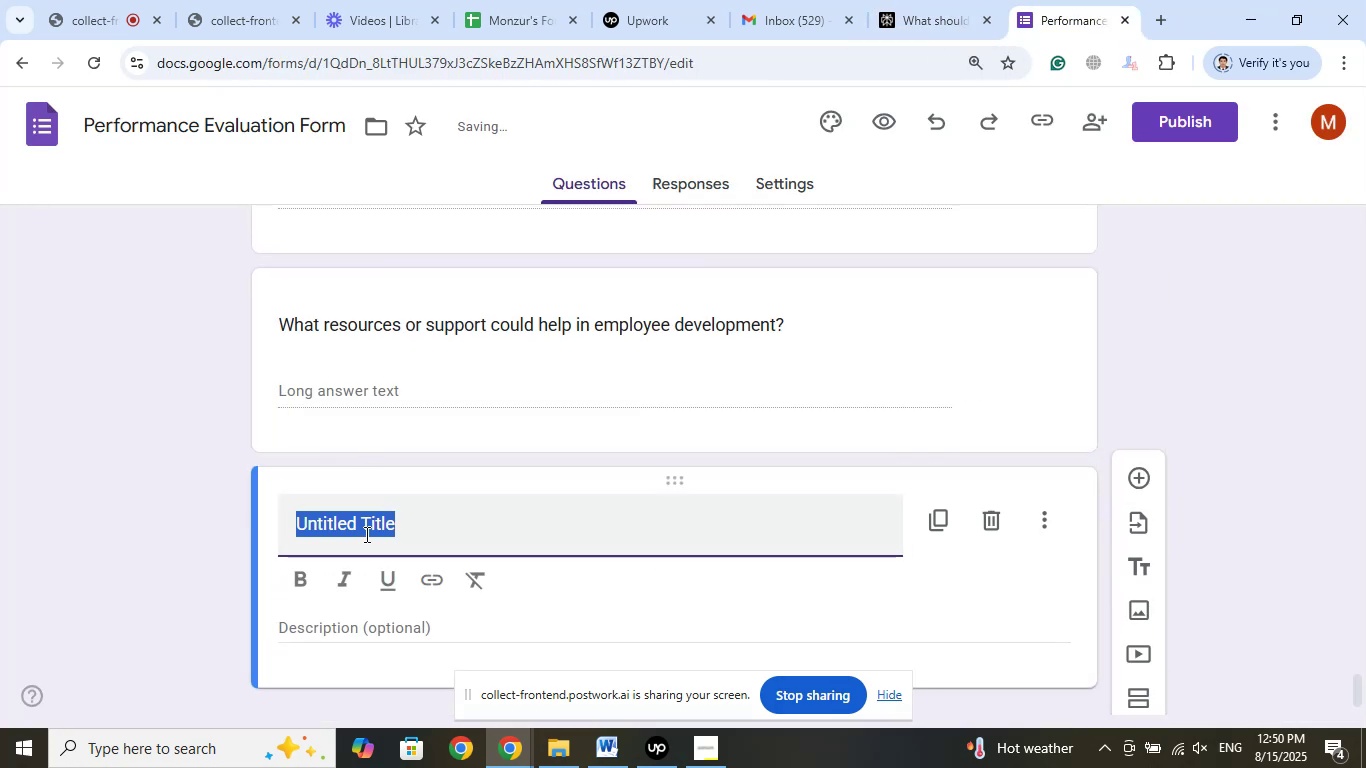 
right_click([365, 532])
 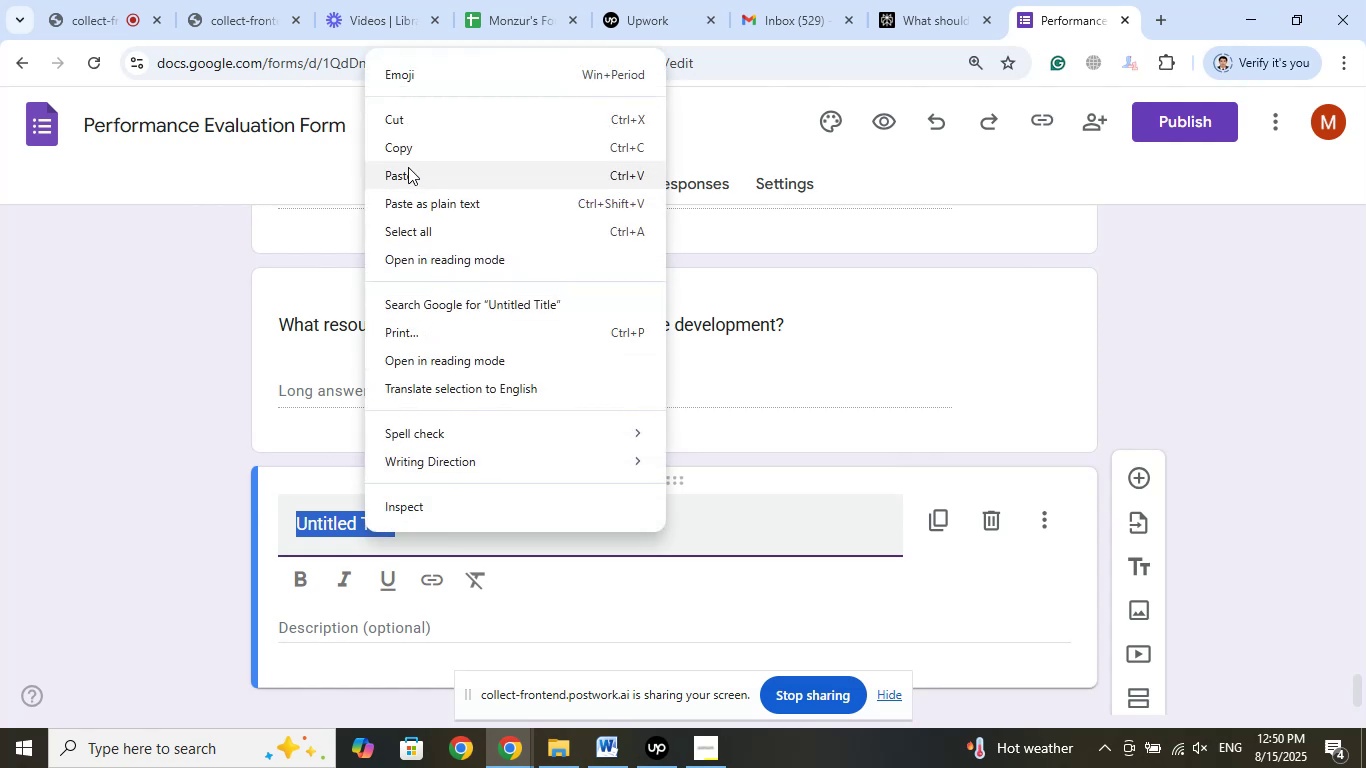 
left_click([407, 166])
 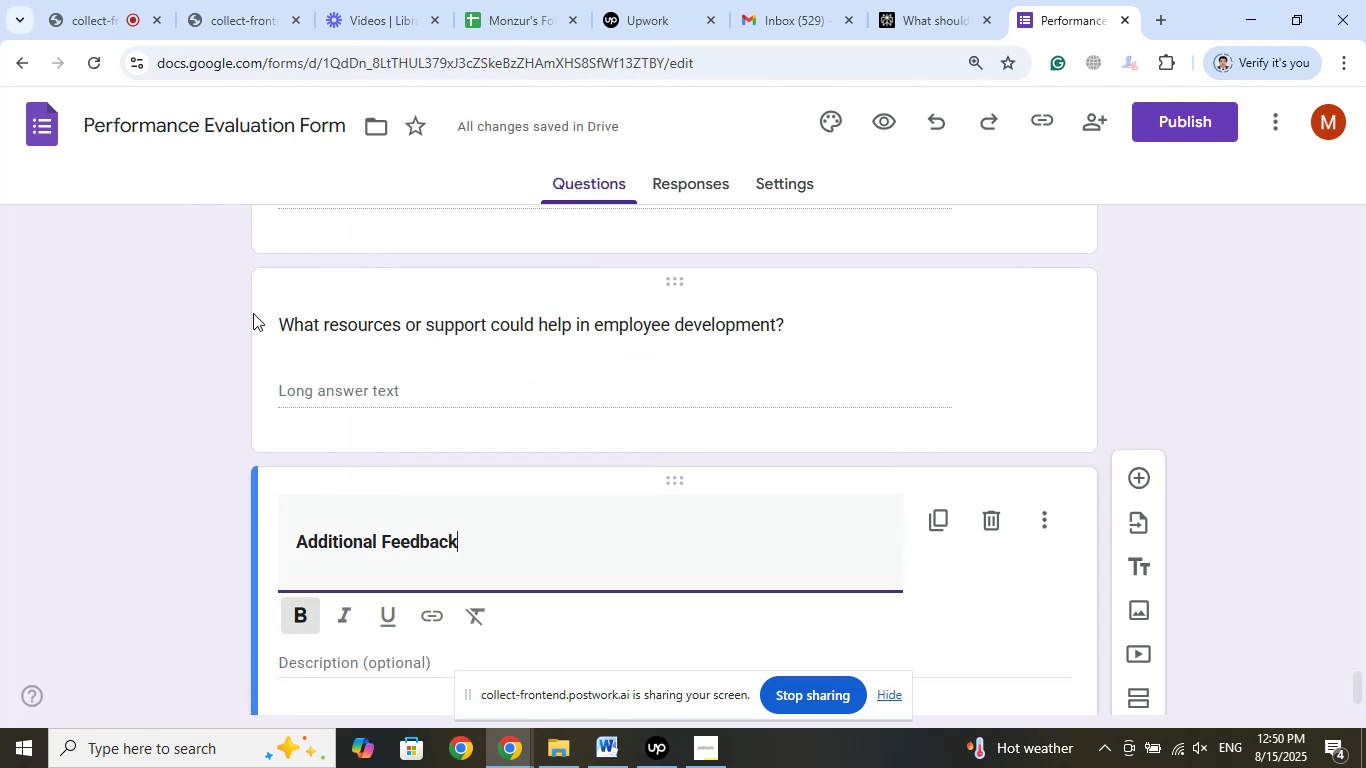 
scroll: coordinate [170, 316], scroll_direction: down, amount: 3.0
 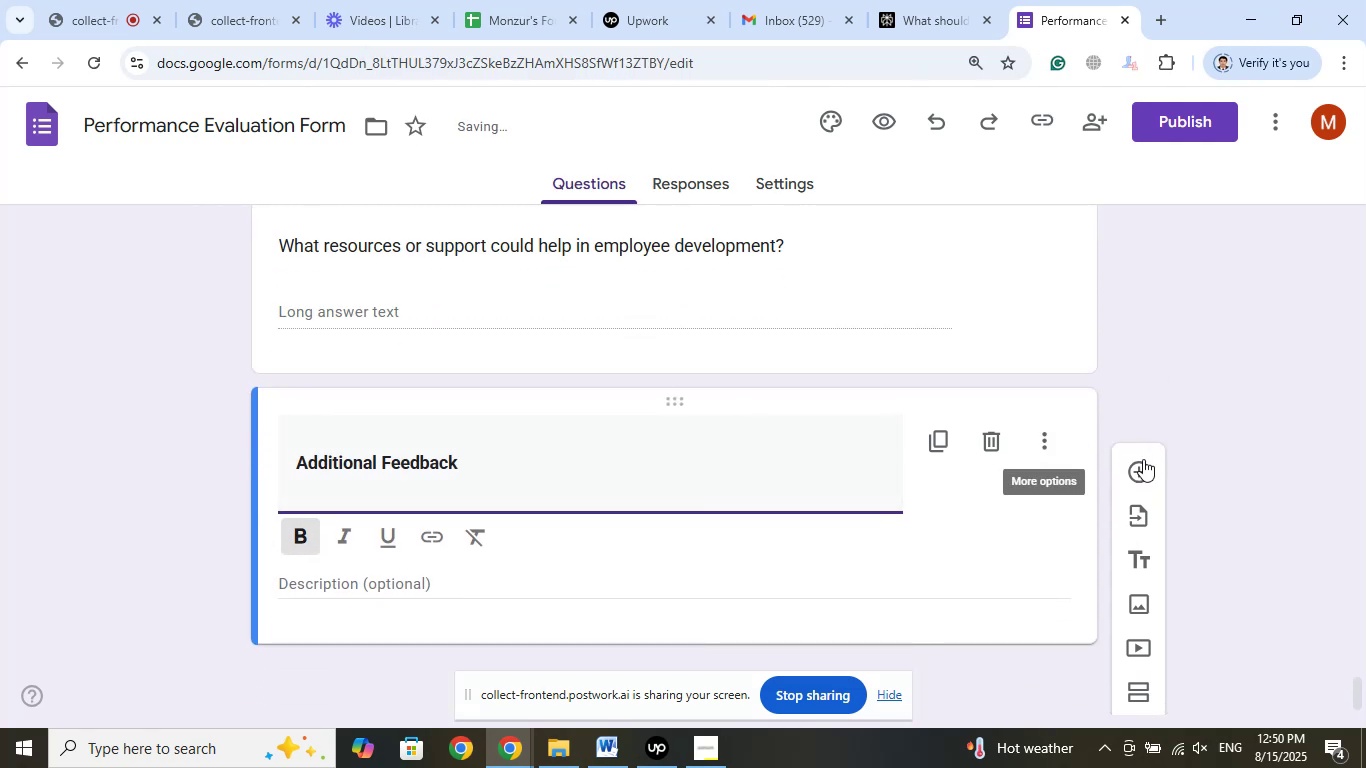 
left_click([1139, 465])
 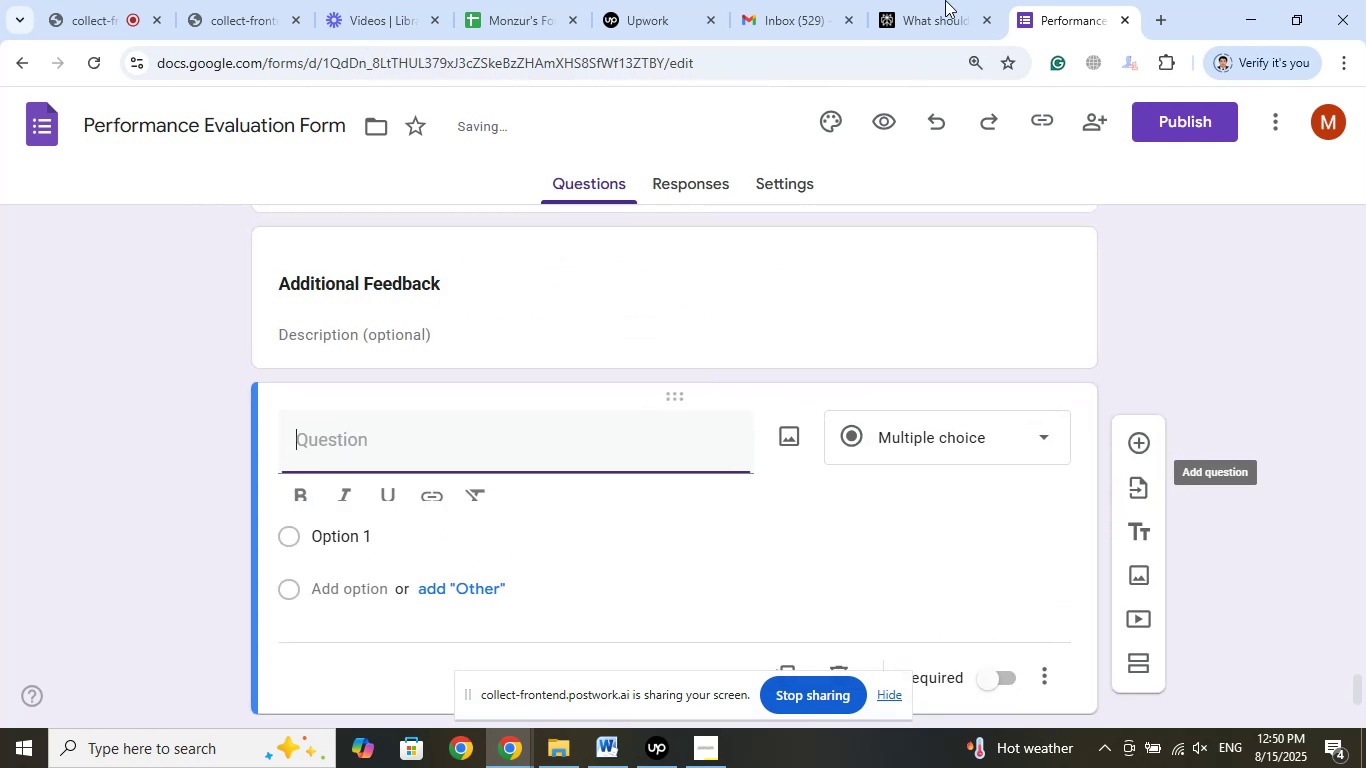 
left_click([935, 0])
 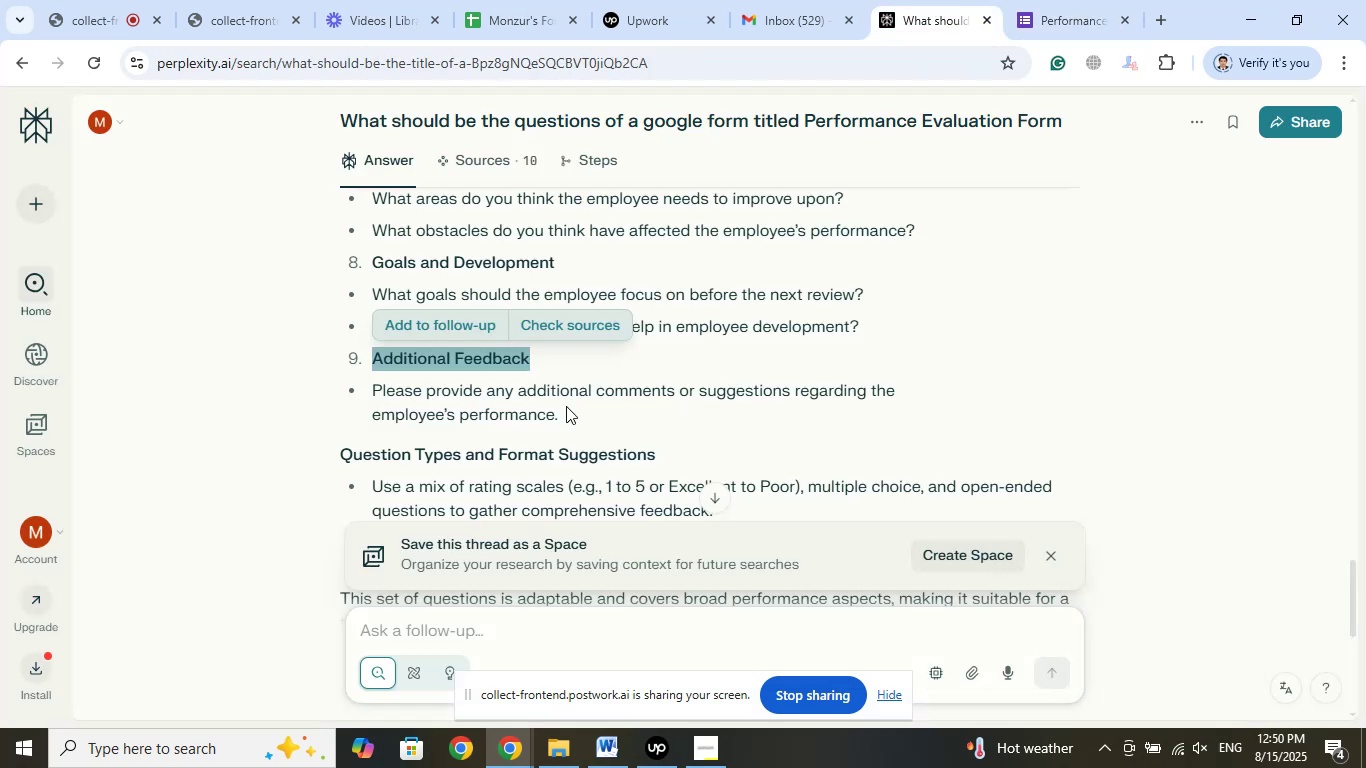 
left_click_drag(start_coordinate=[568, 414], to_coordinate=[373, 395])
 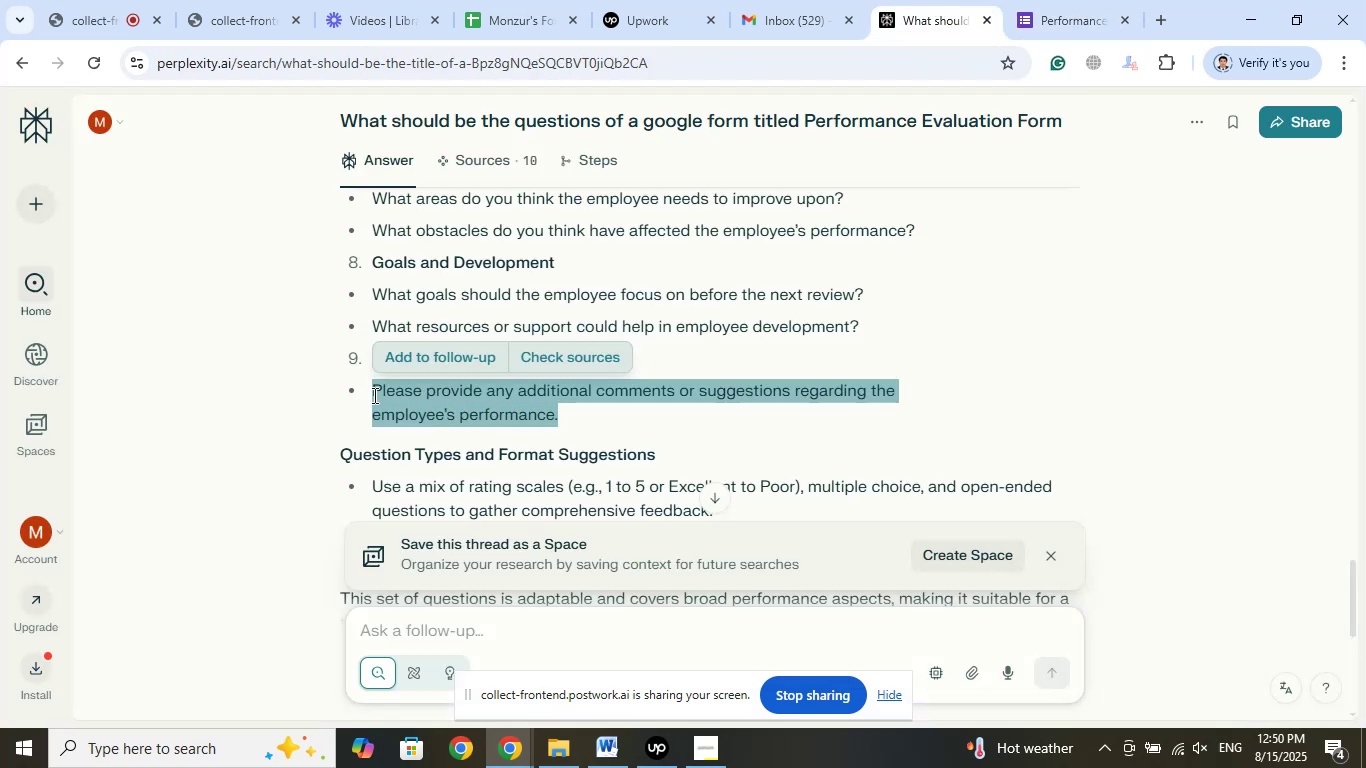 
right_click([373, 395])
 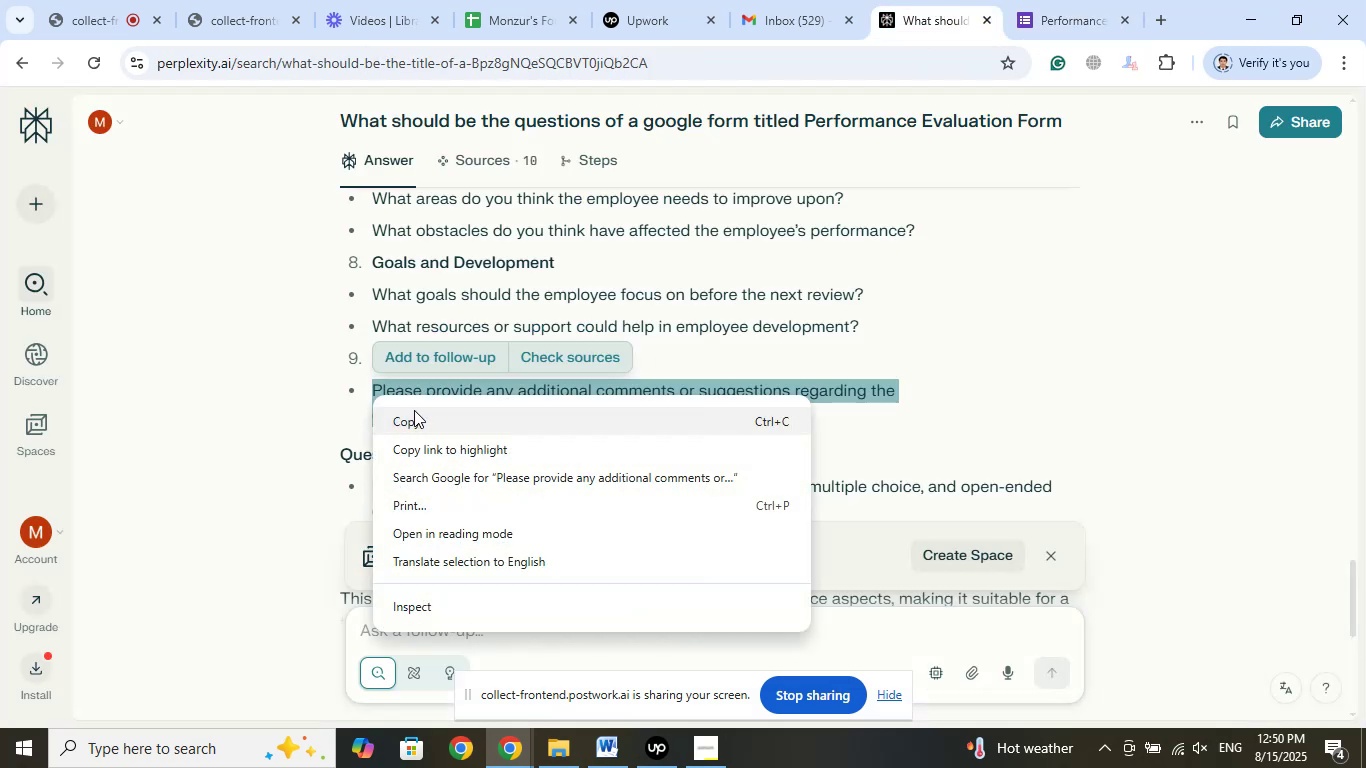 
left_click([414, 410])
 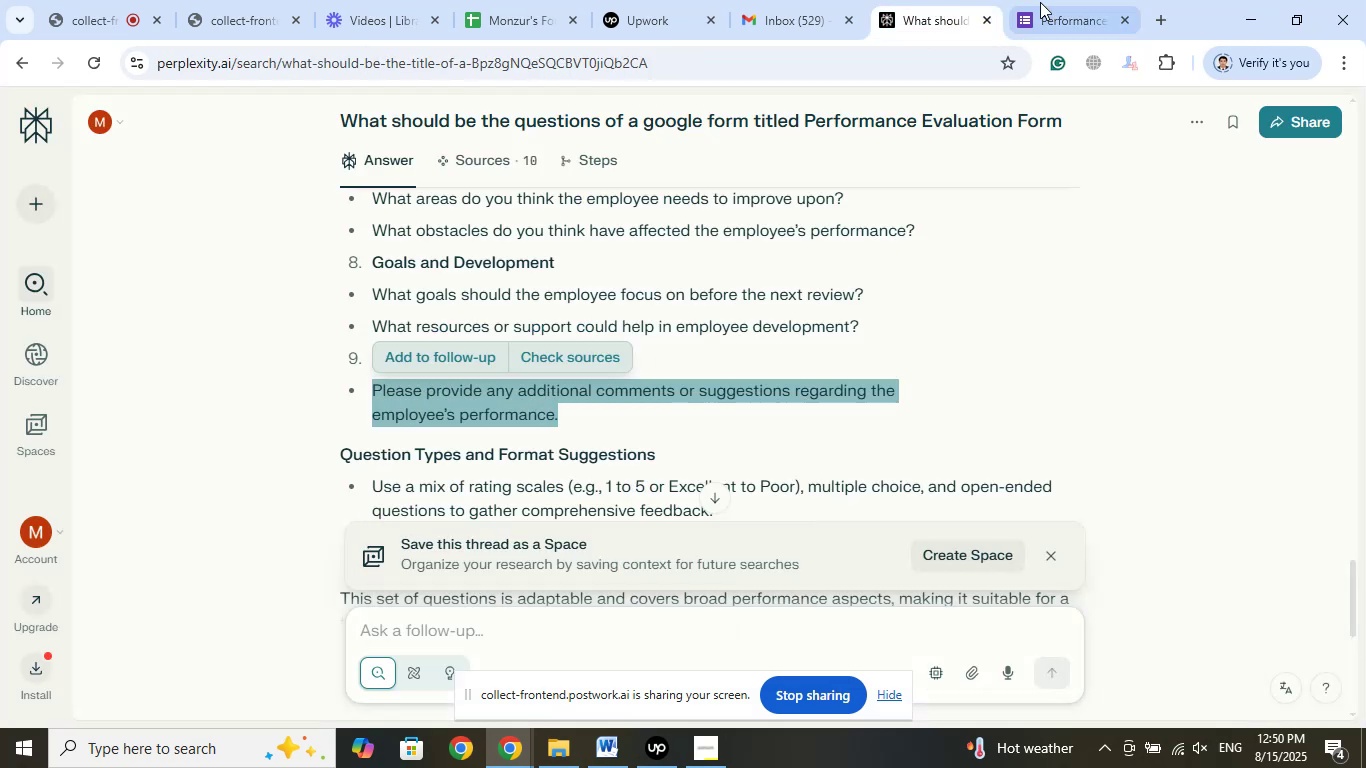 
left_click([1040, 0])
 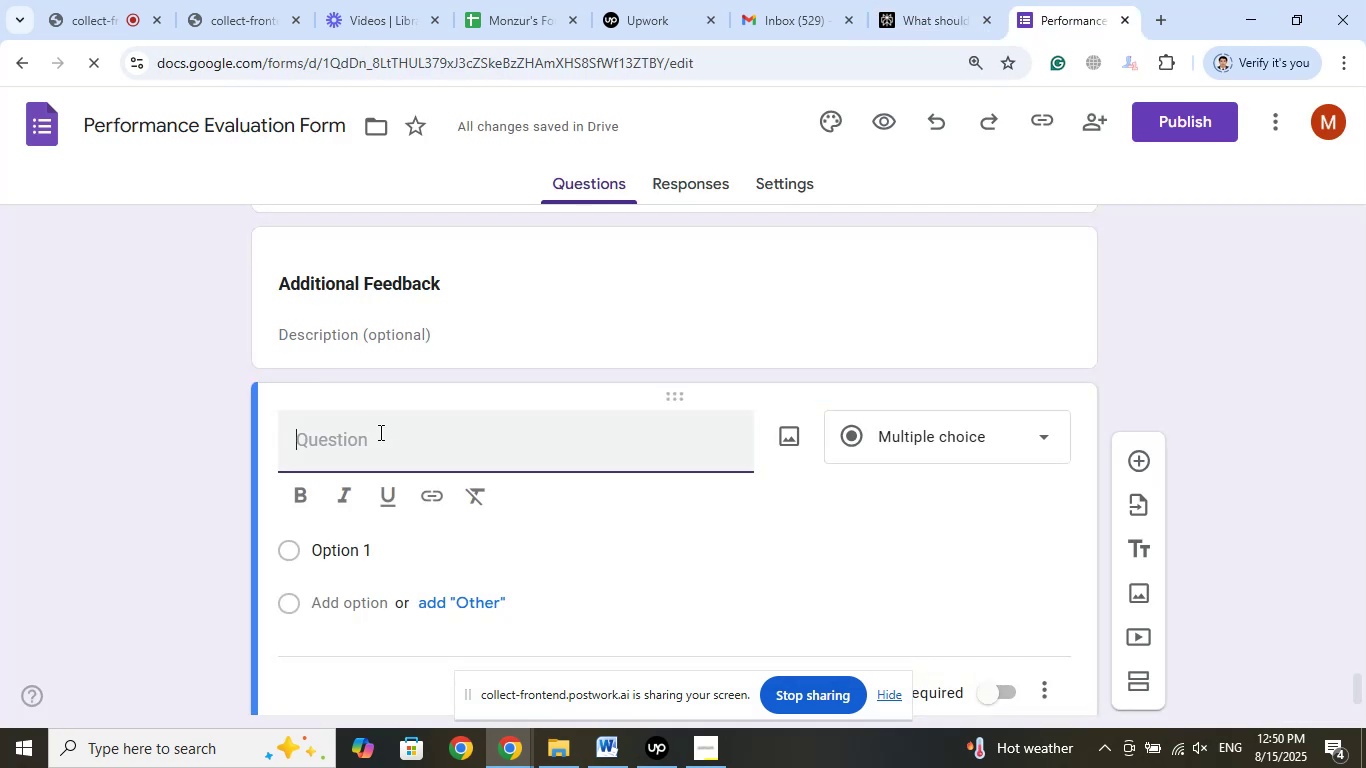 
right_click([379, 432])
 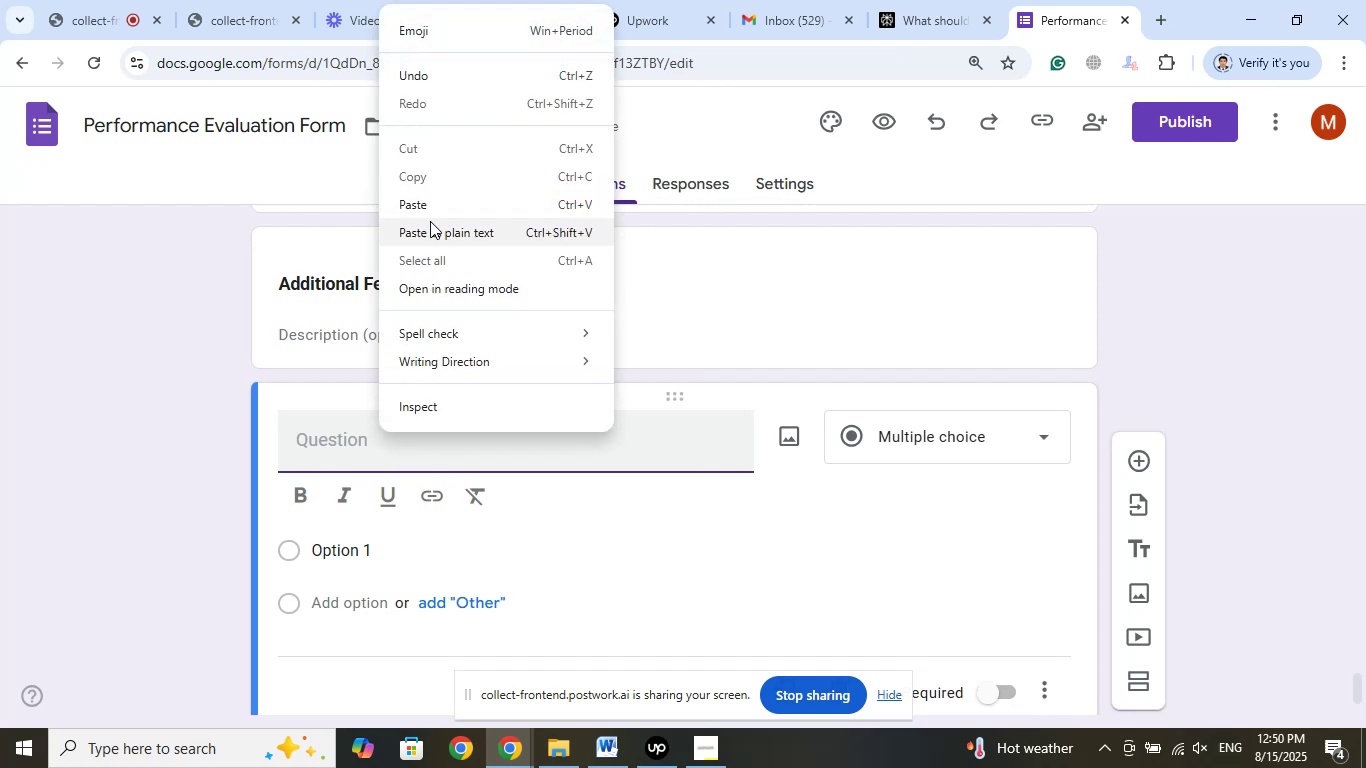 
left_click([432, 201])
 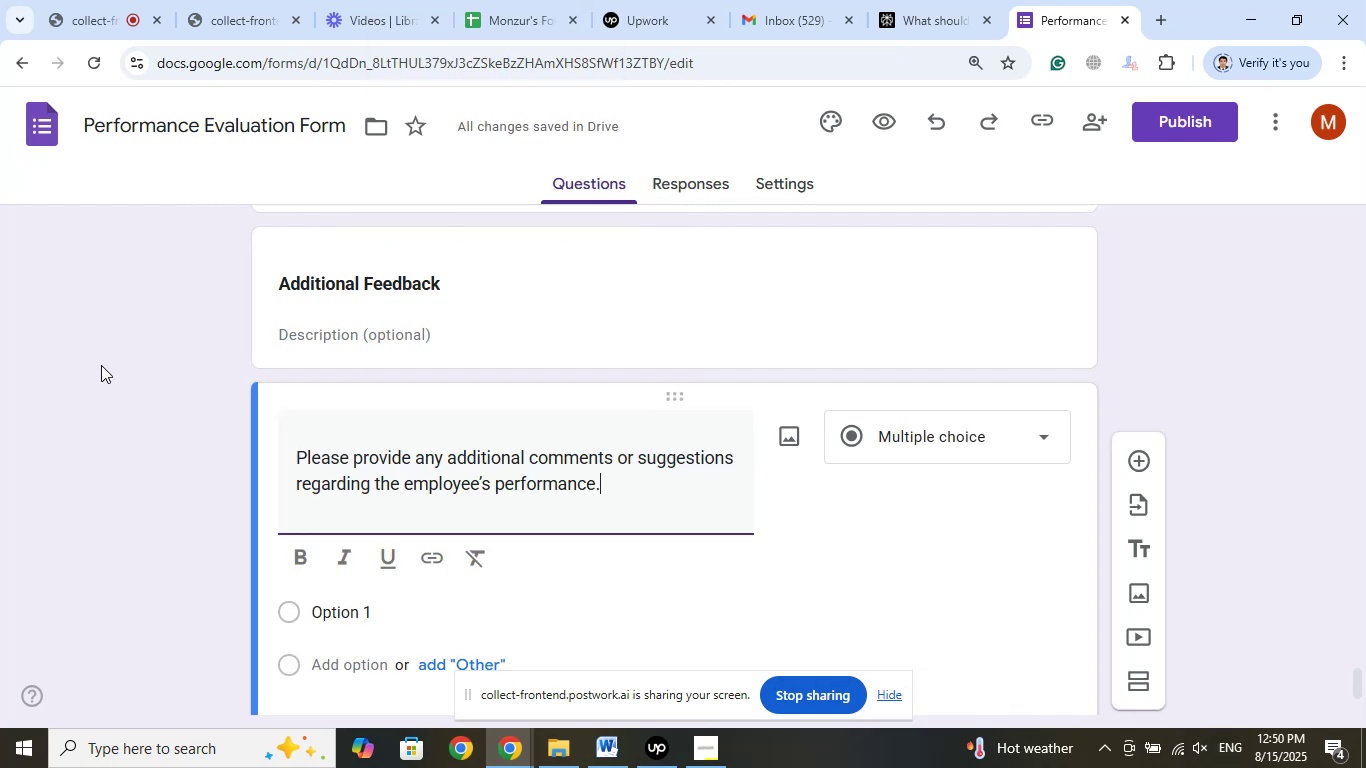 
scroll: coordinate [100, 364], scroll_direction: down, amount: 2.0
 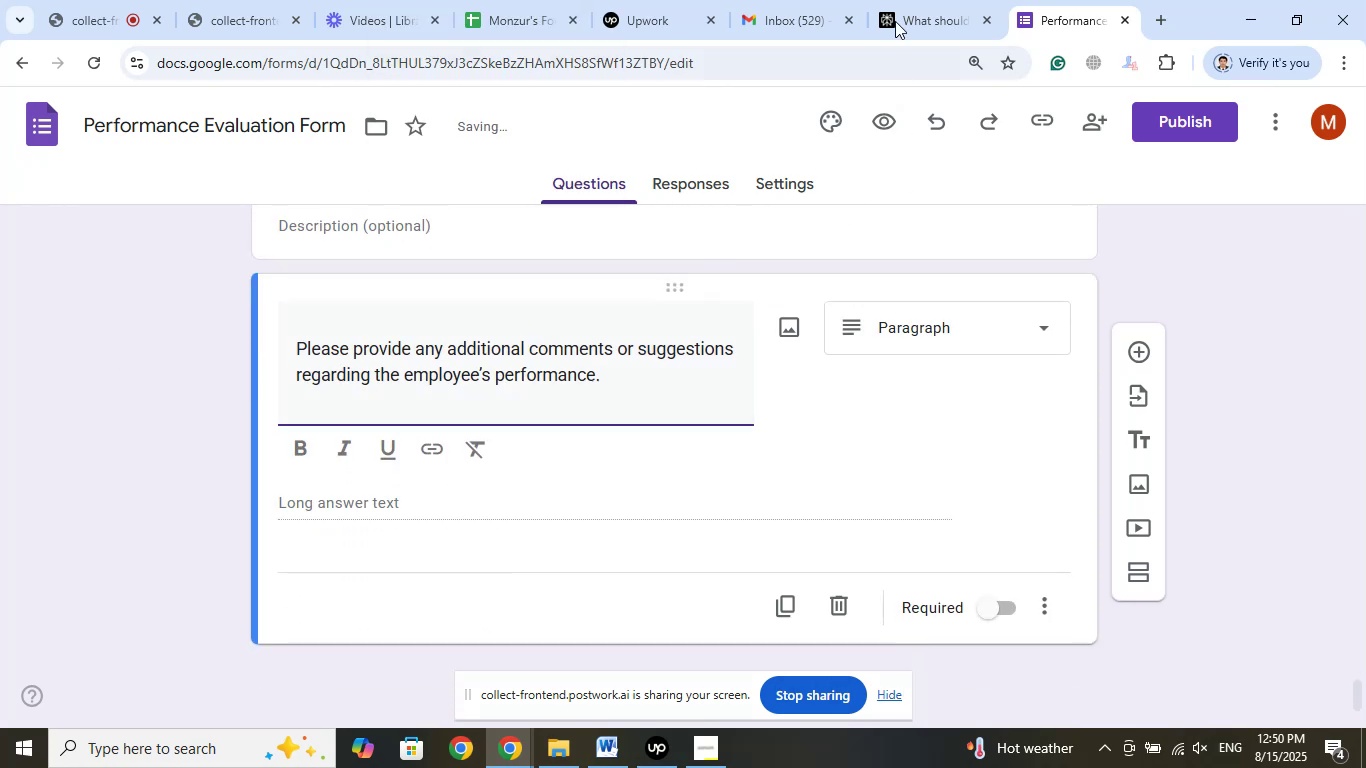 
left_click([910, 0])
 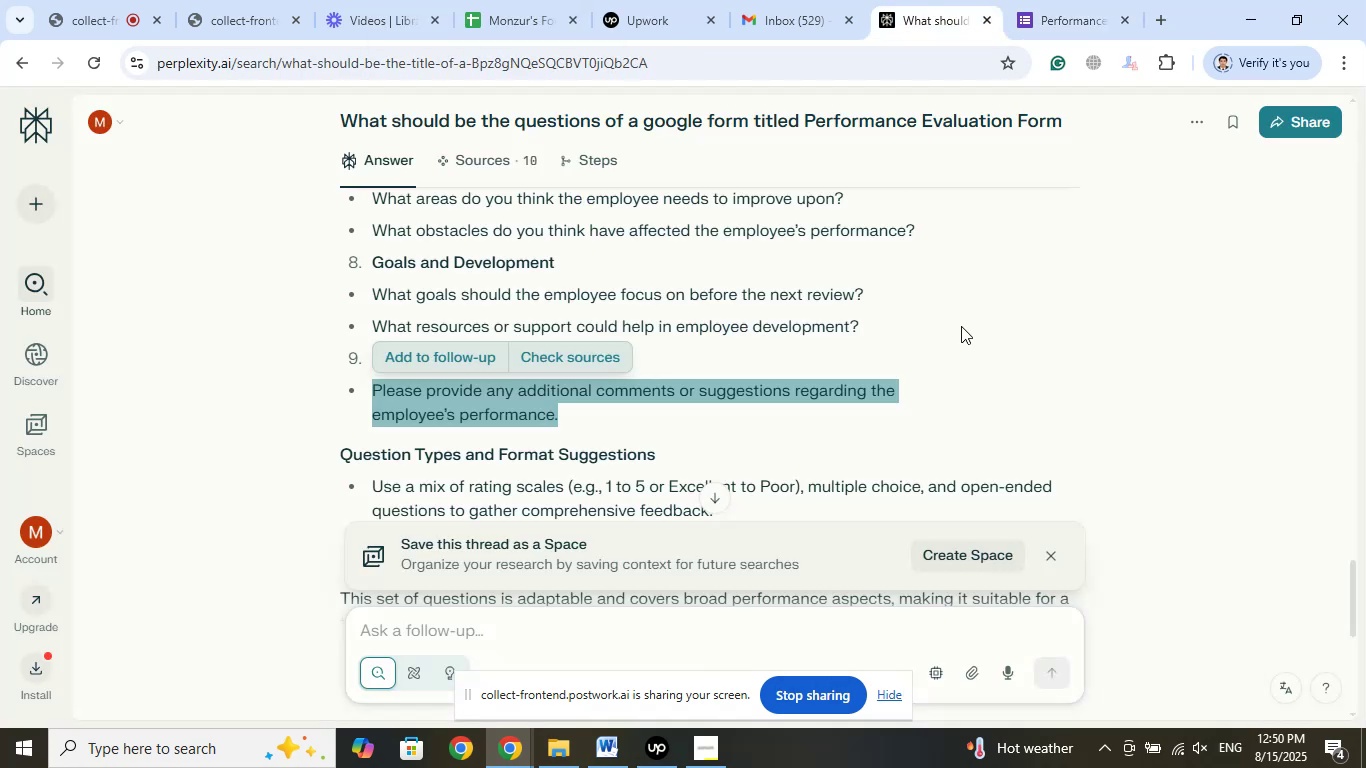 
scroll: coordinate [709, 342], scroll_direction: down, amount: 2.0
 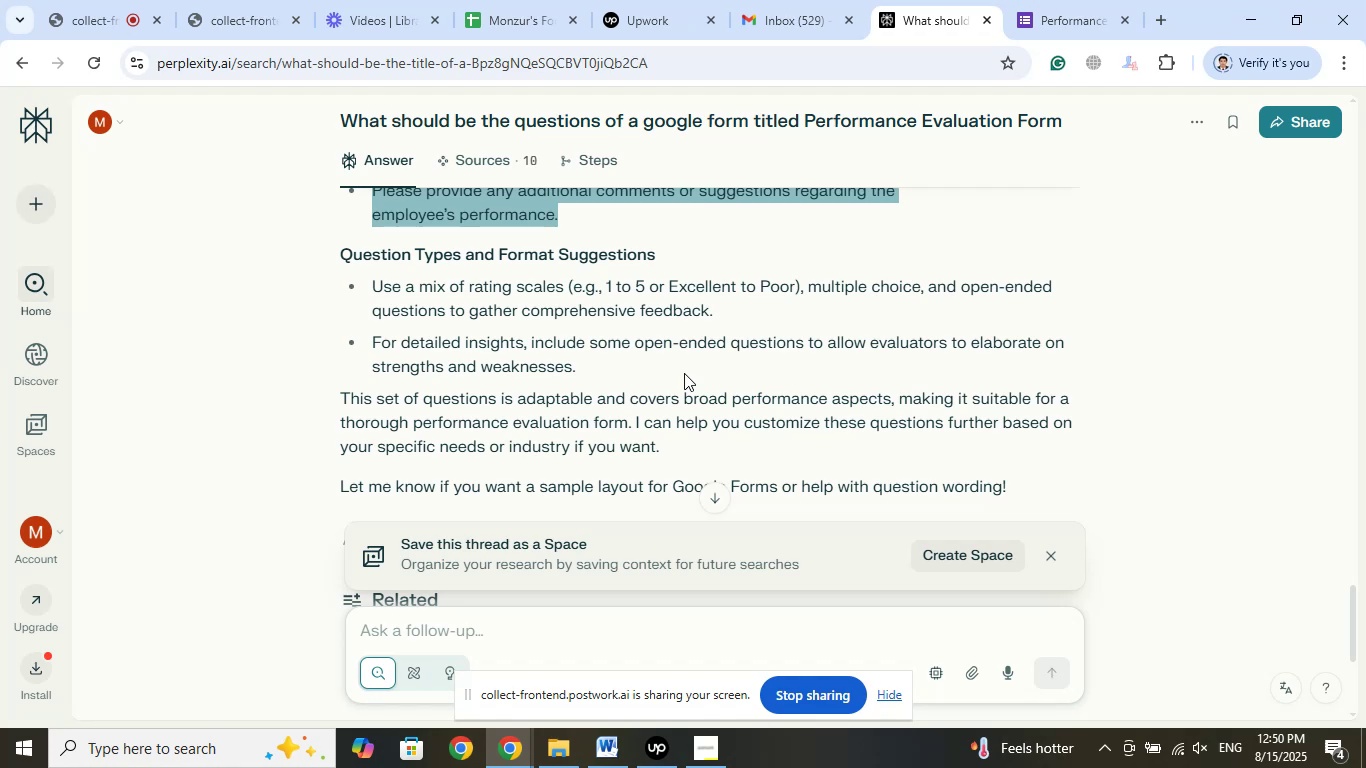 
wait(16.88)
 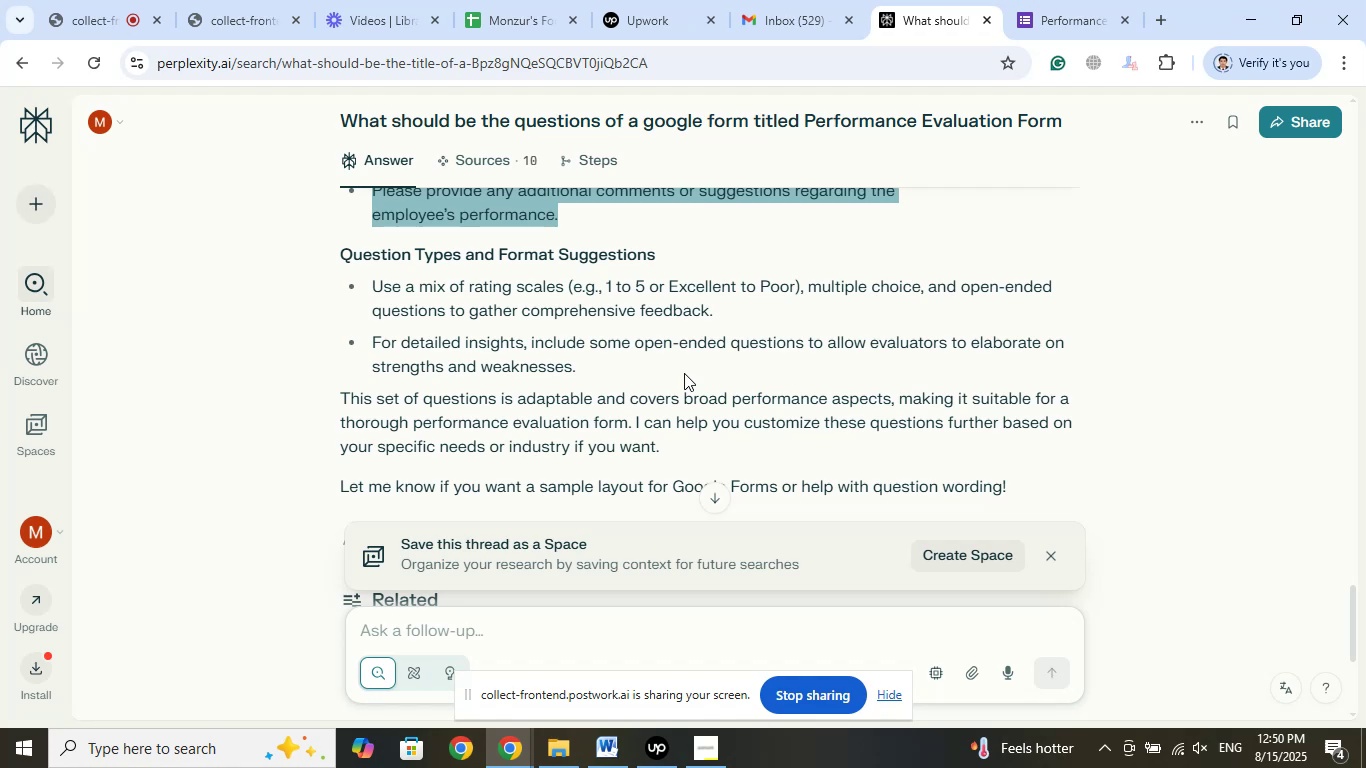 
left_click([1072, 0])
 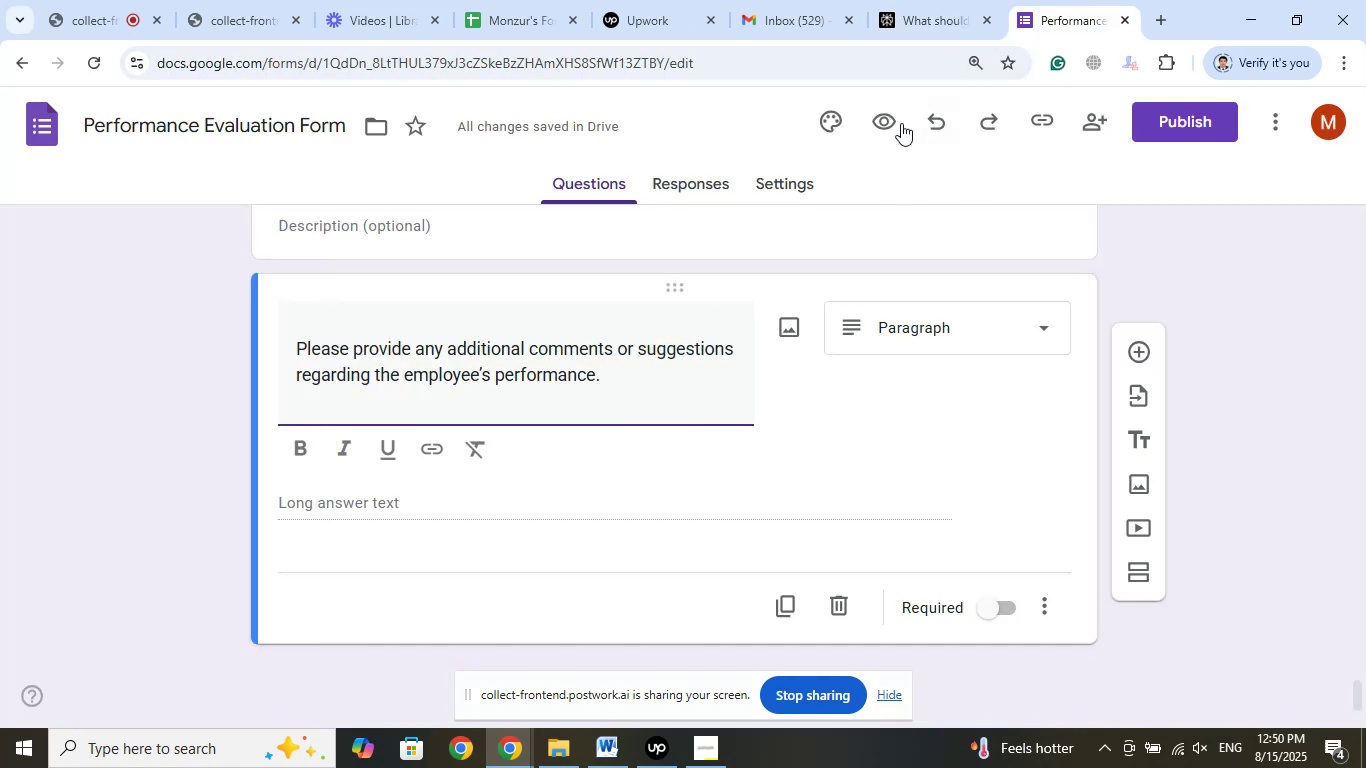 
left_click([891, 123])
 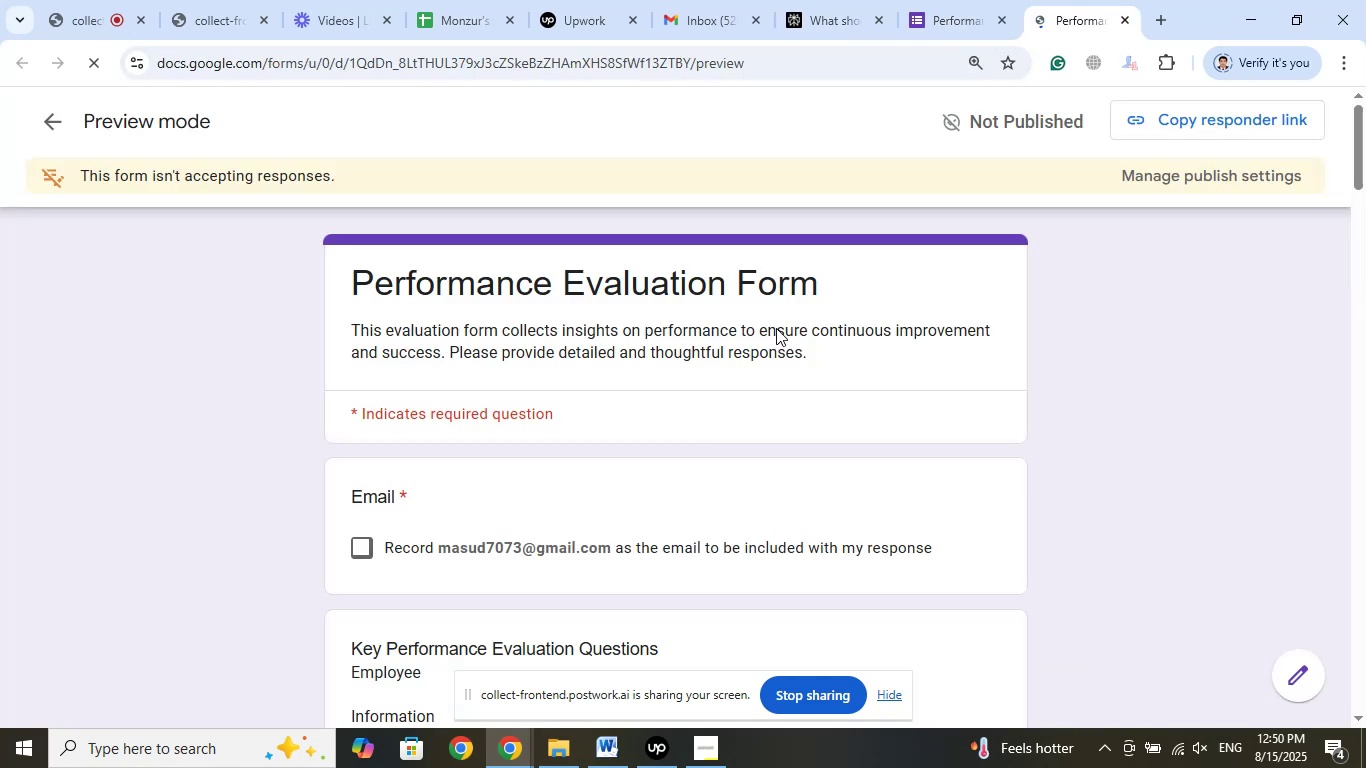 
left_click([100, 0])
 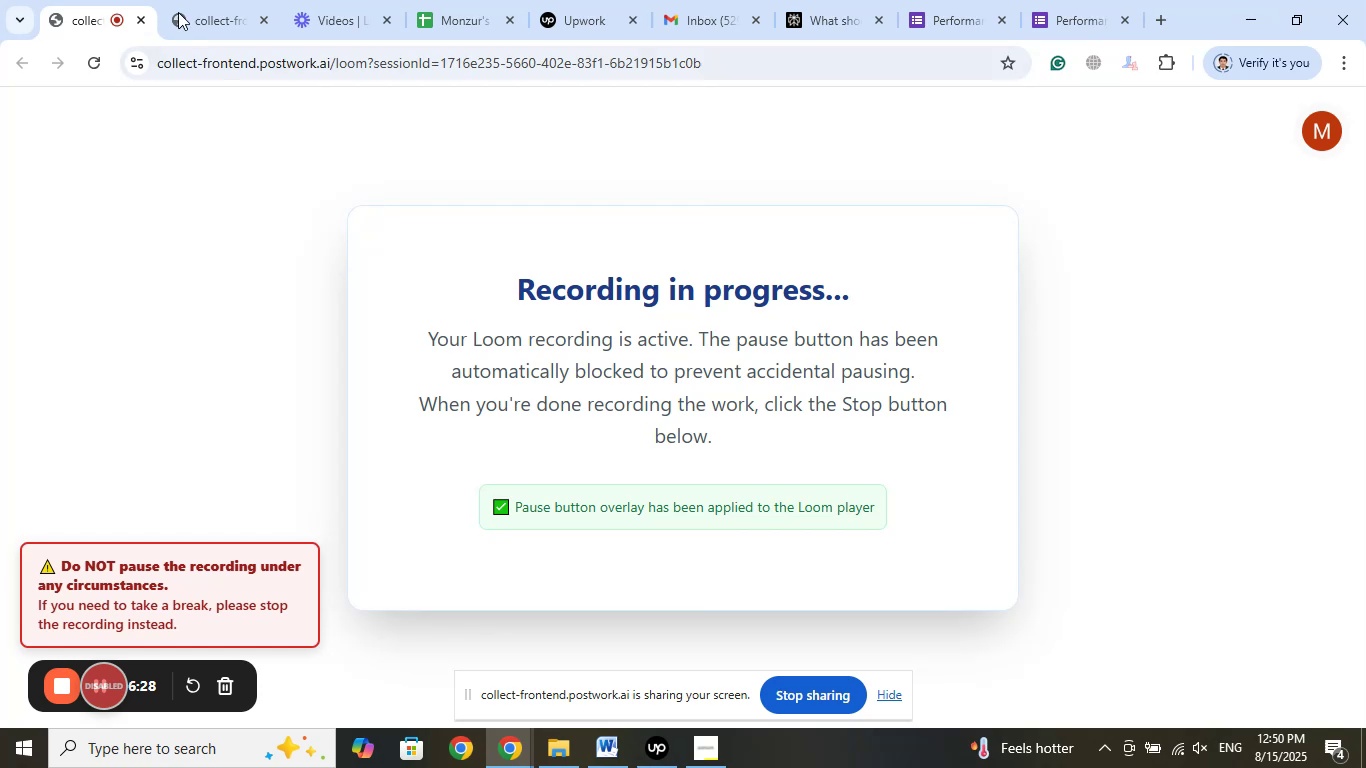 
left_click([202, 0])
 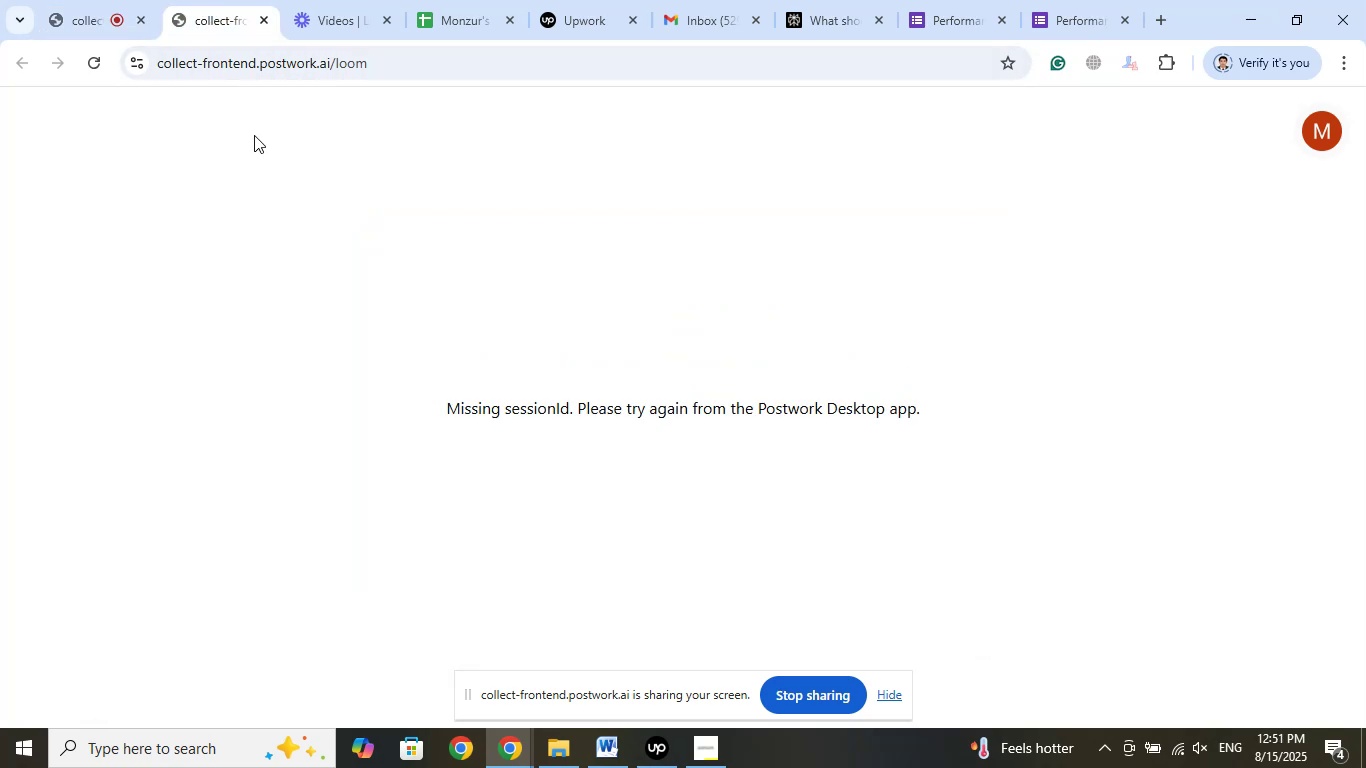 
left_click([330, 0])
 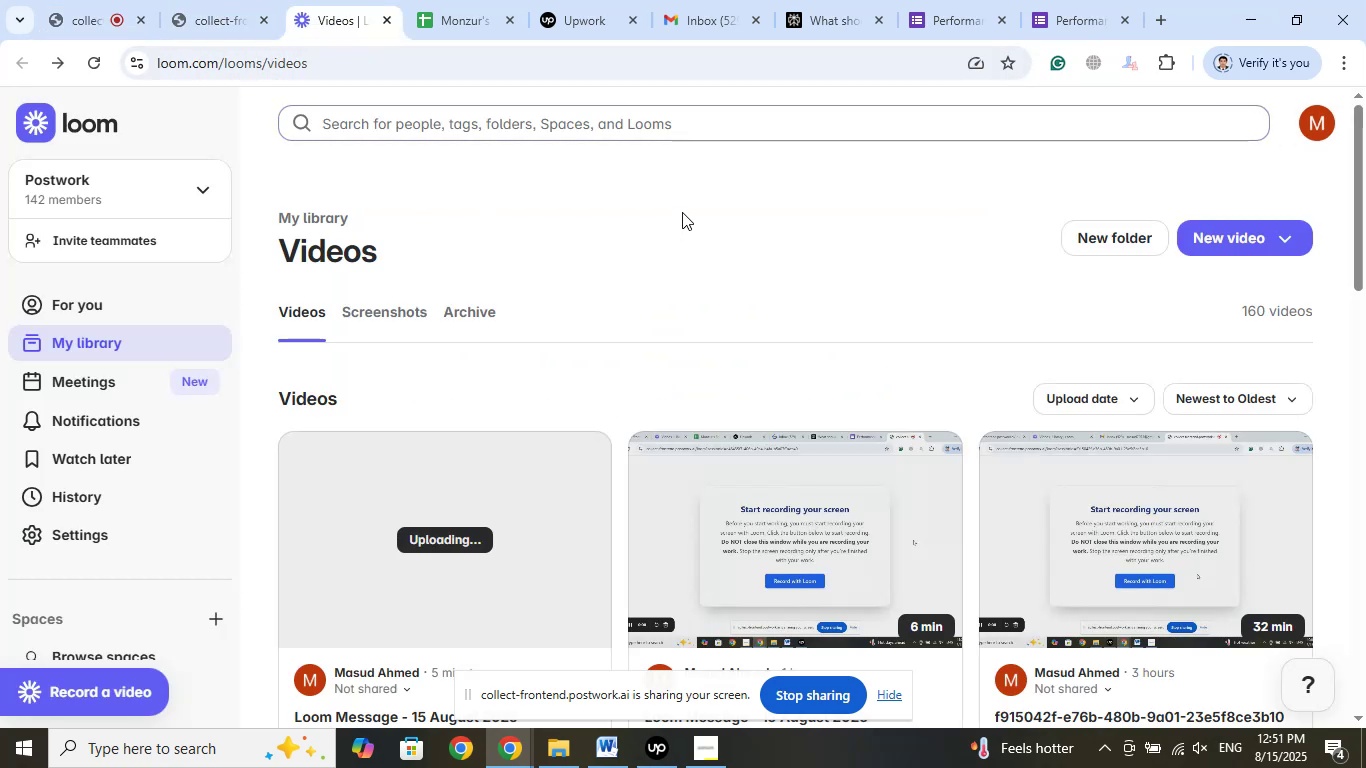 
left_click([457, 0])
 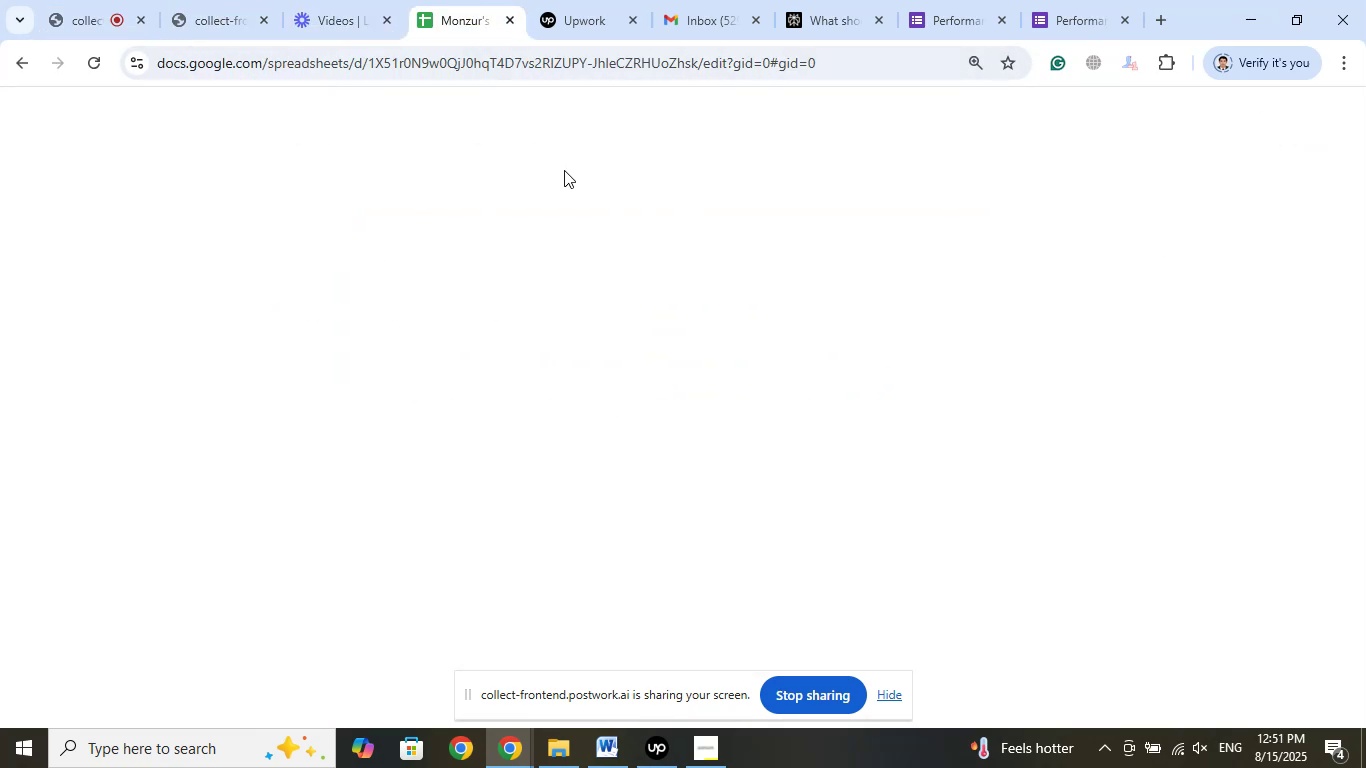 
mouse_move([578, 231])
 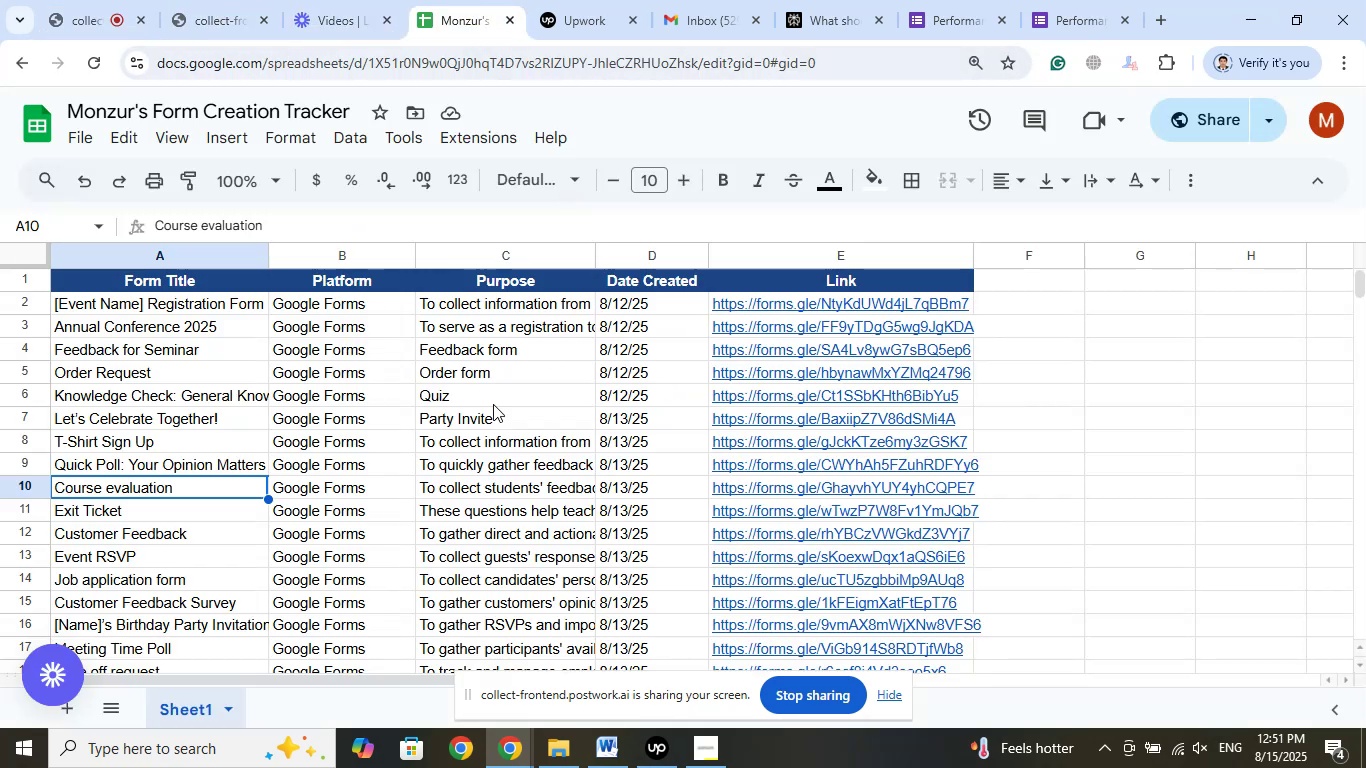 
scroll: coordinate [172, 504], scroll_direction: down, amount: 8.0
 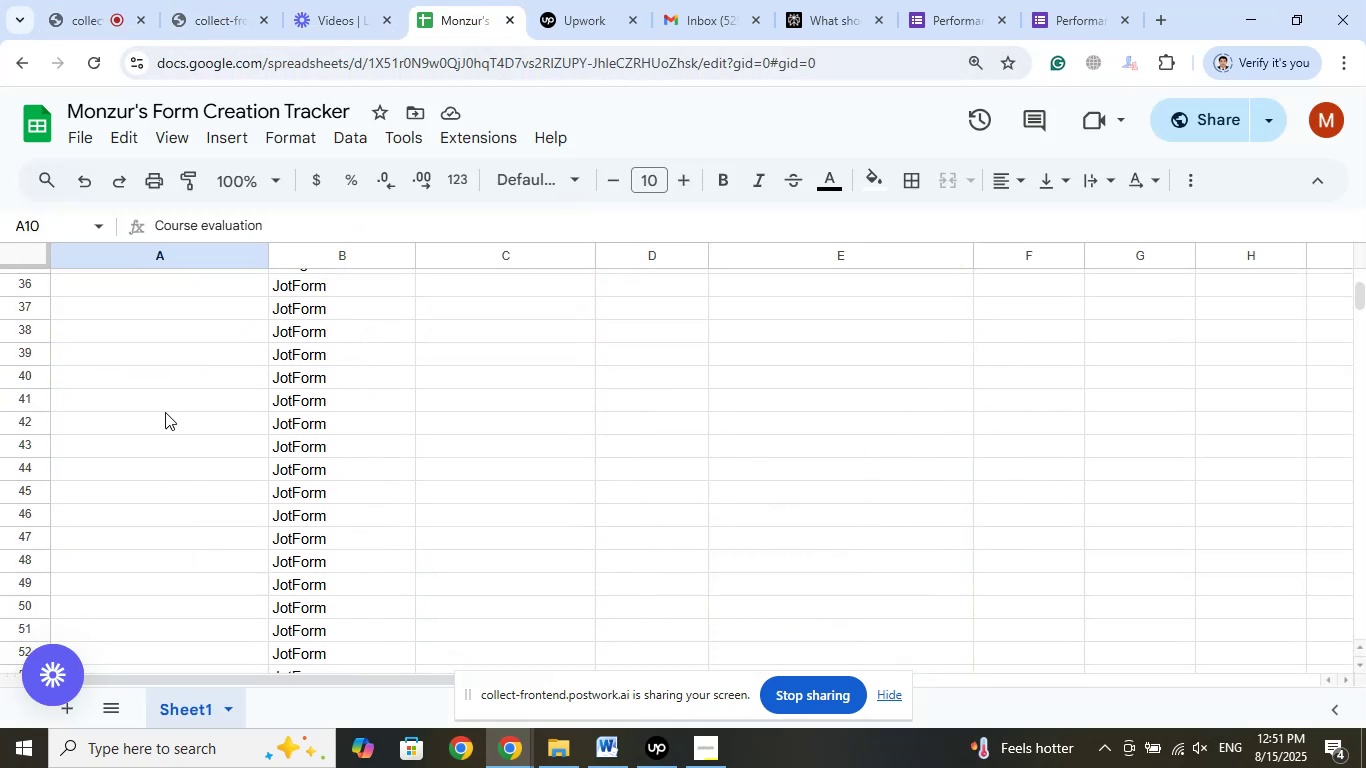 
scroll: coordinate [167, 361], scroll_direction: up, amount: 1.0
 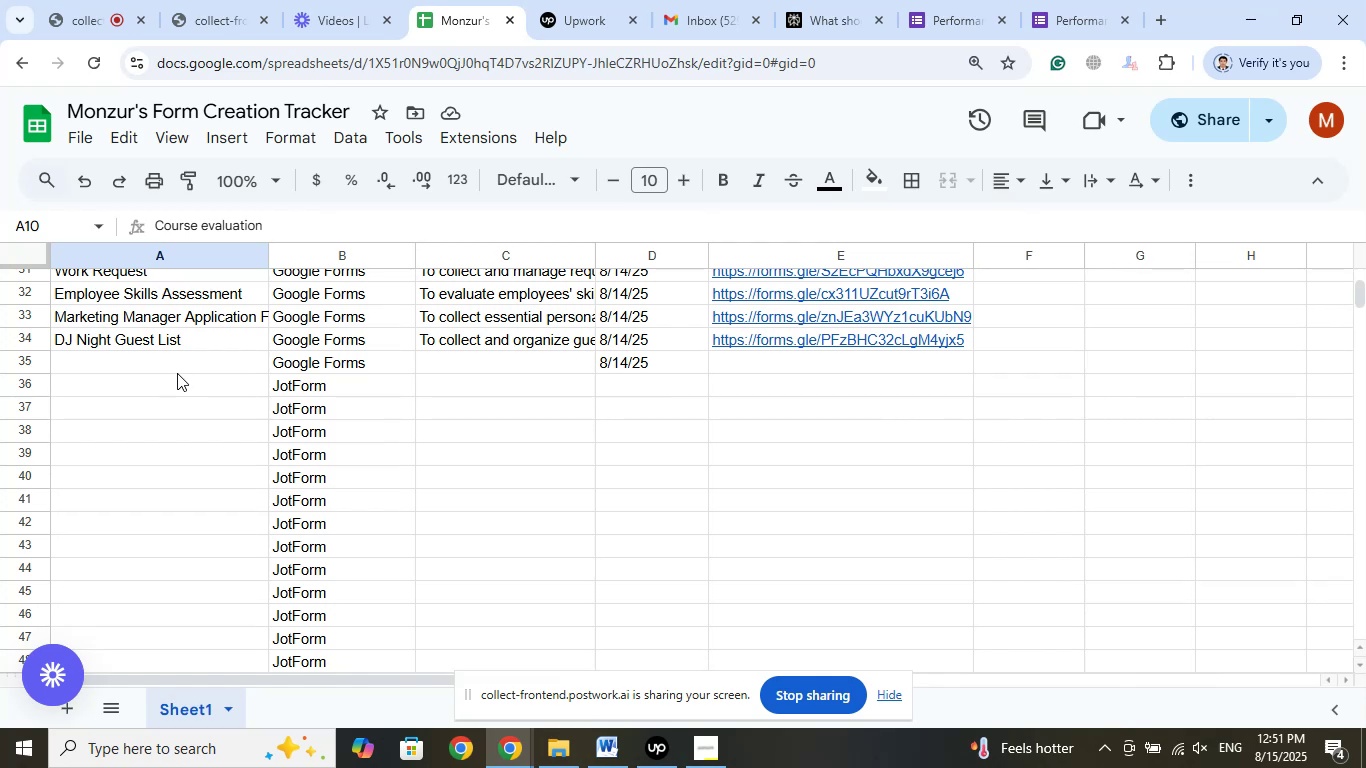 
left_click([177, 373])
 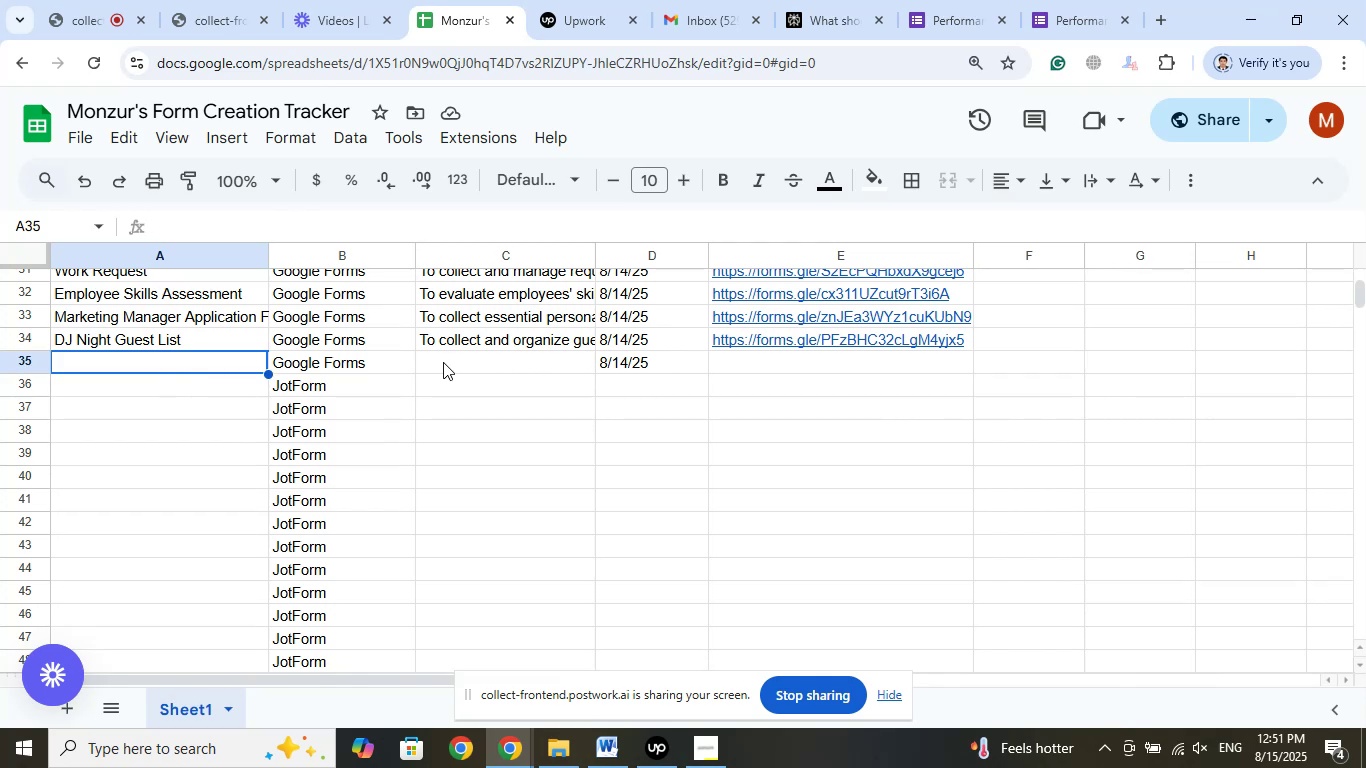 
left_click([635, 361])
 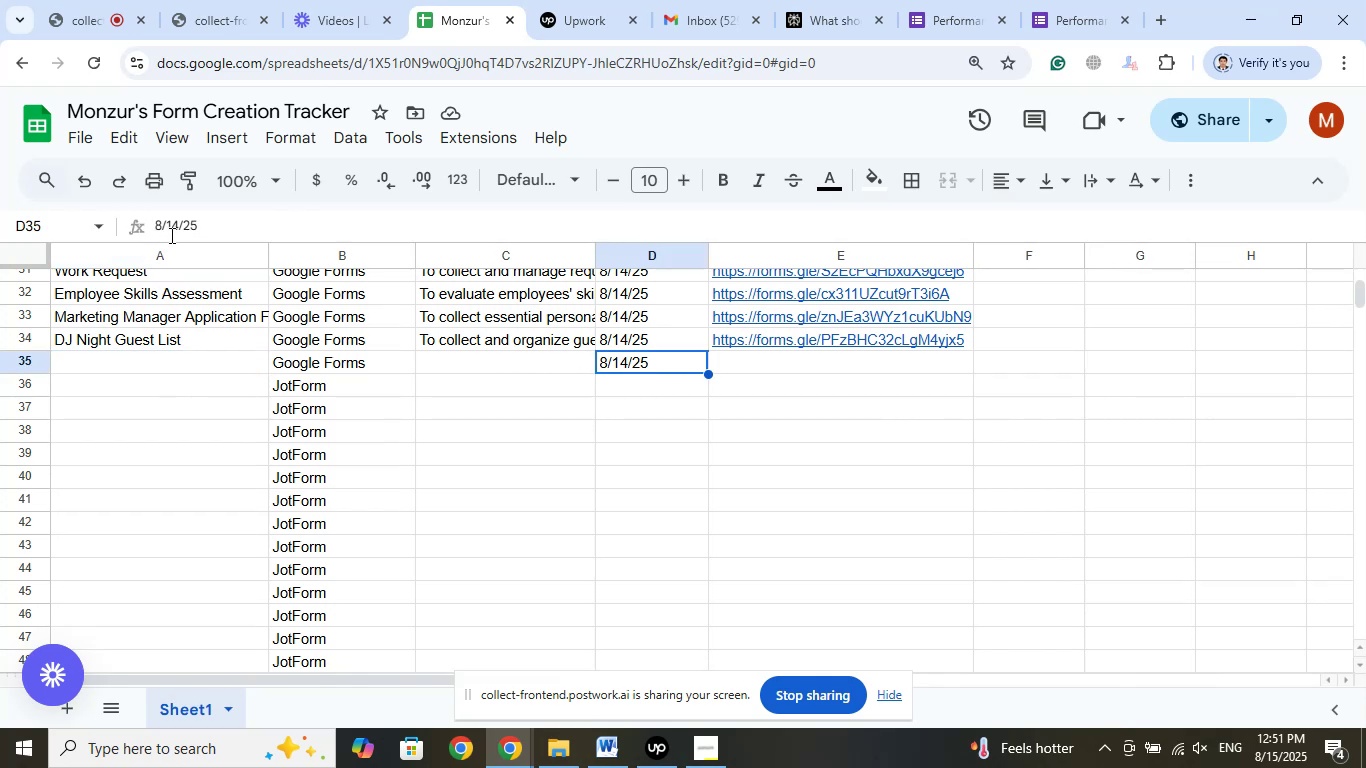 
wait(9.5)
 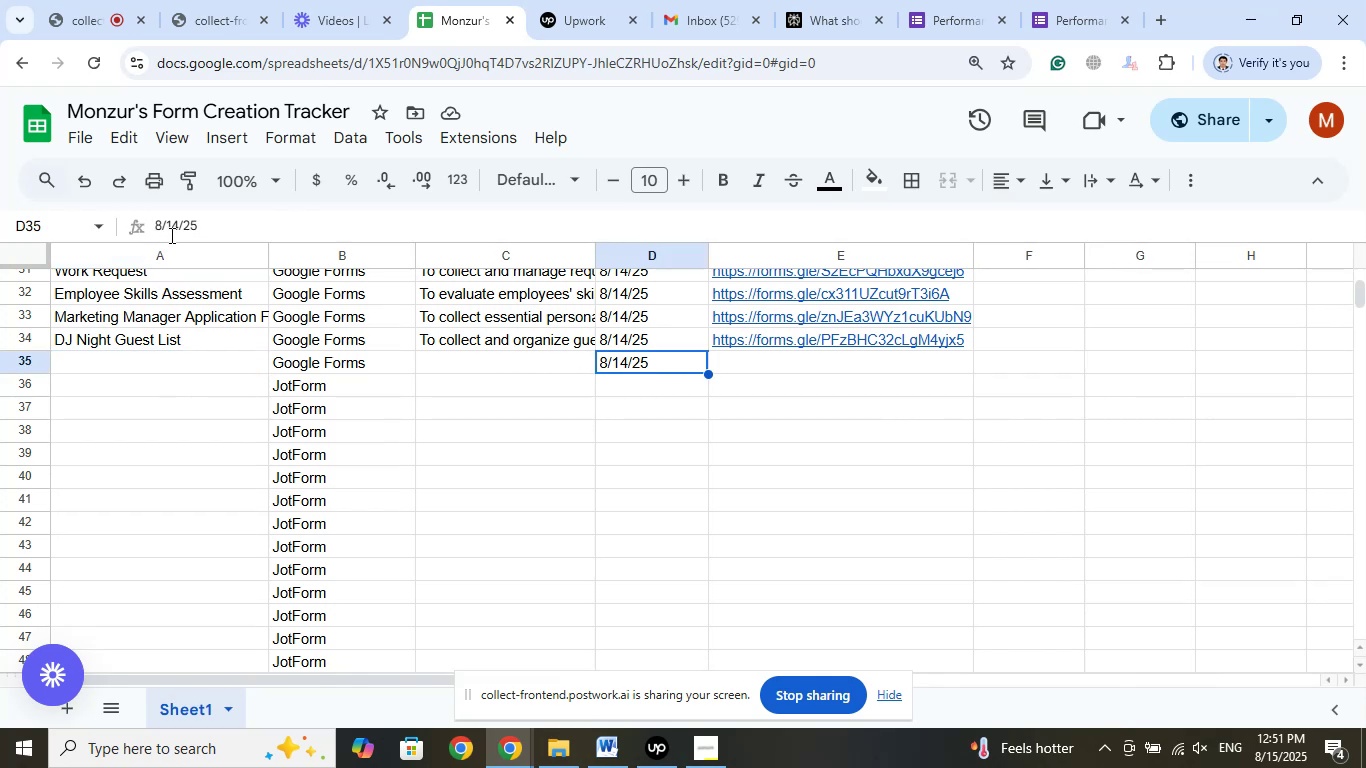 
key(Backspace)
 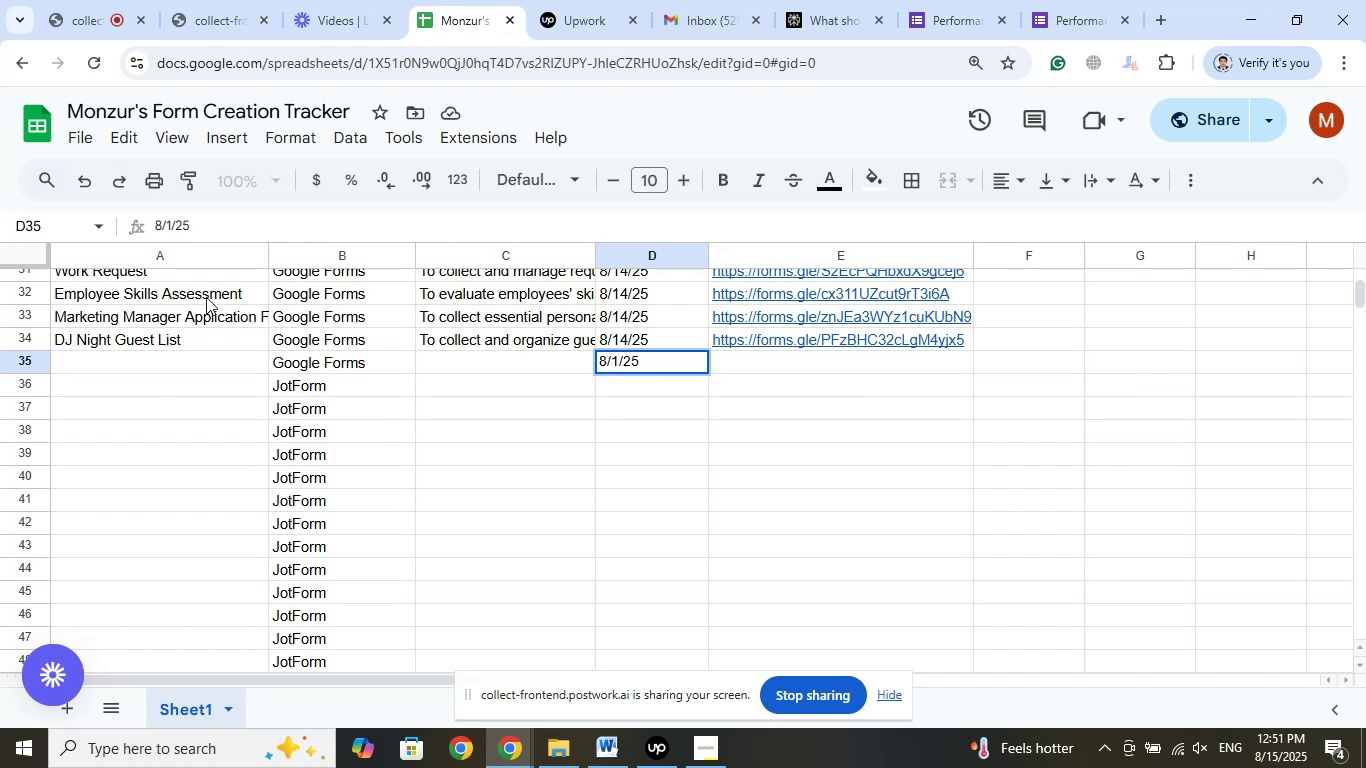 
key(Numpad5)
 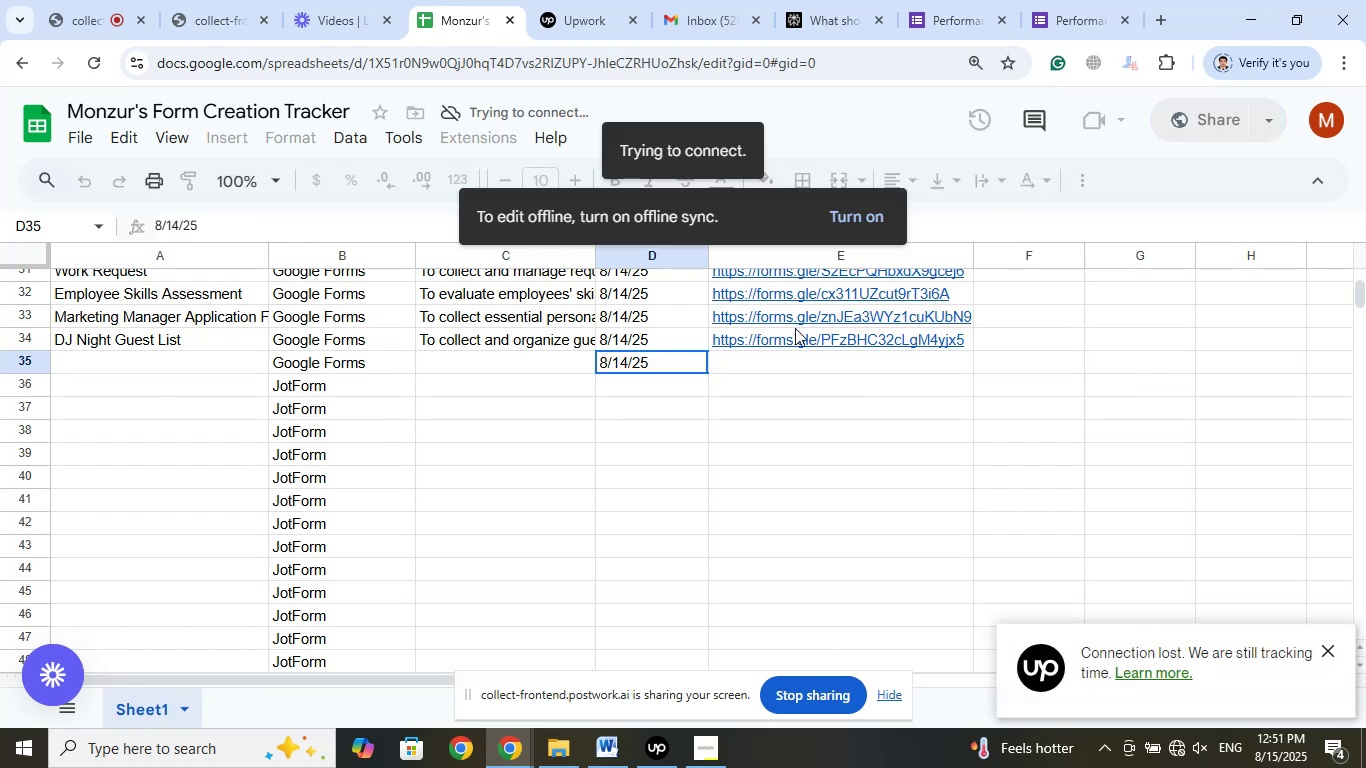 
left_click([837, 508])
 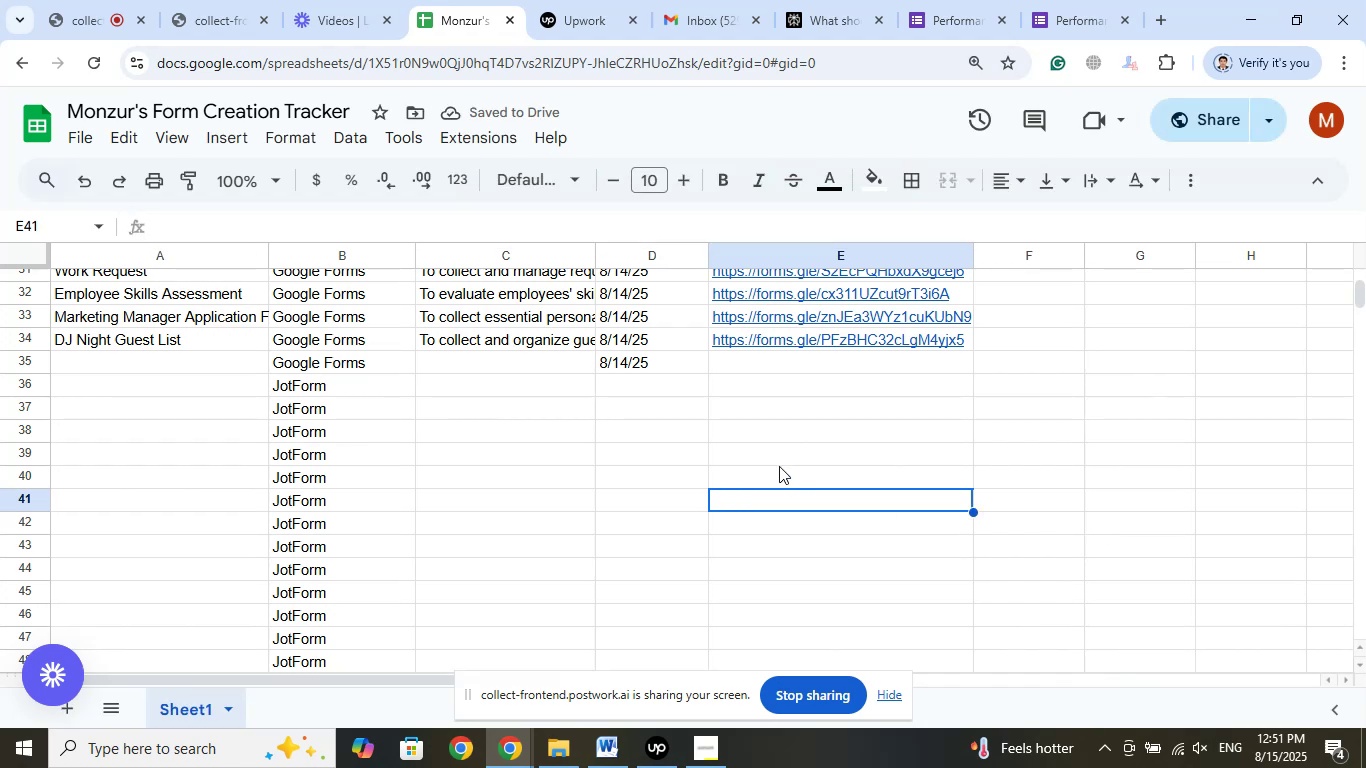 
left_click([632, 363])
 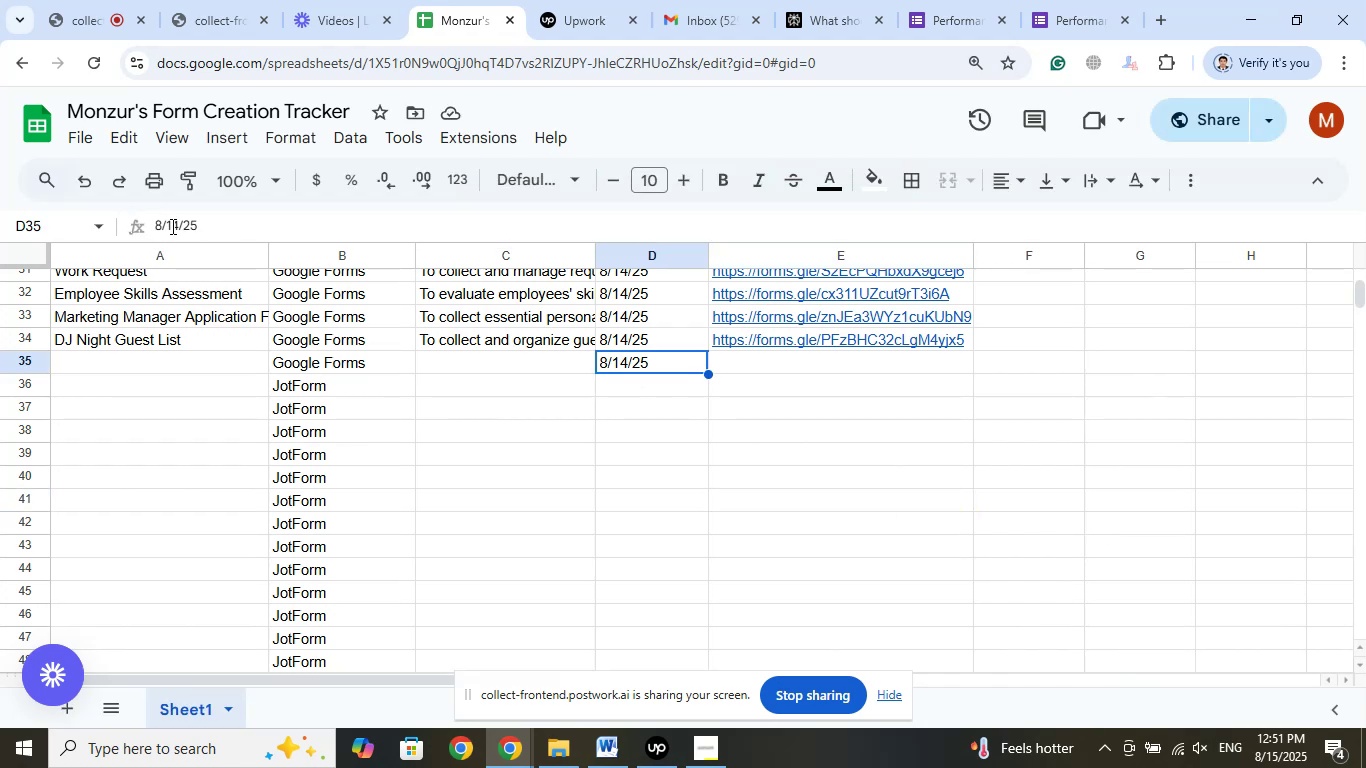 
left_click([178, 224])
 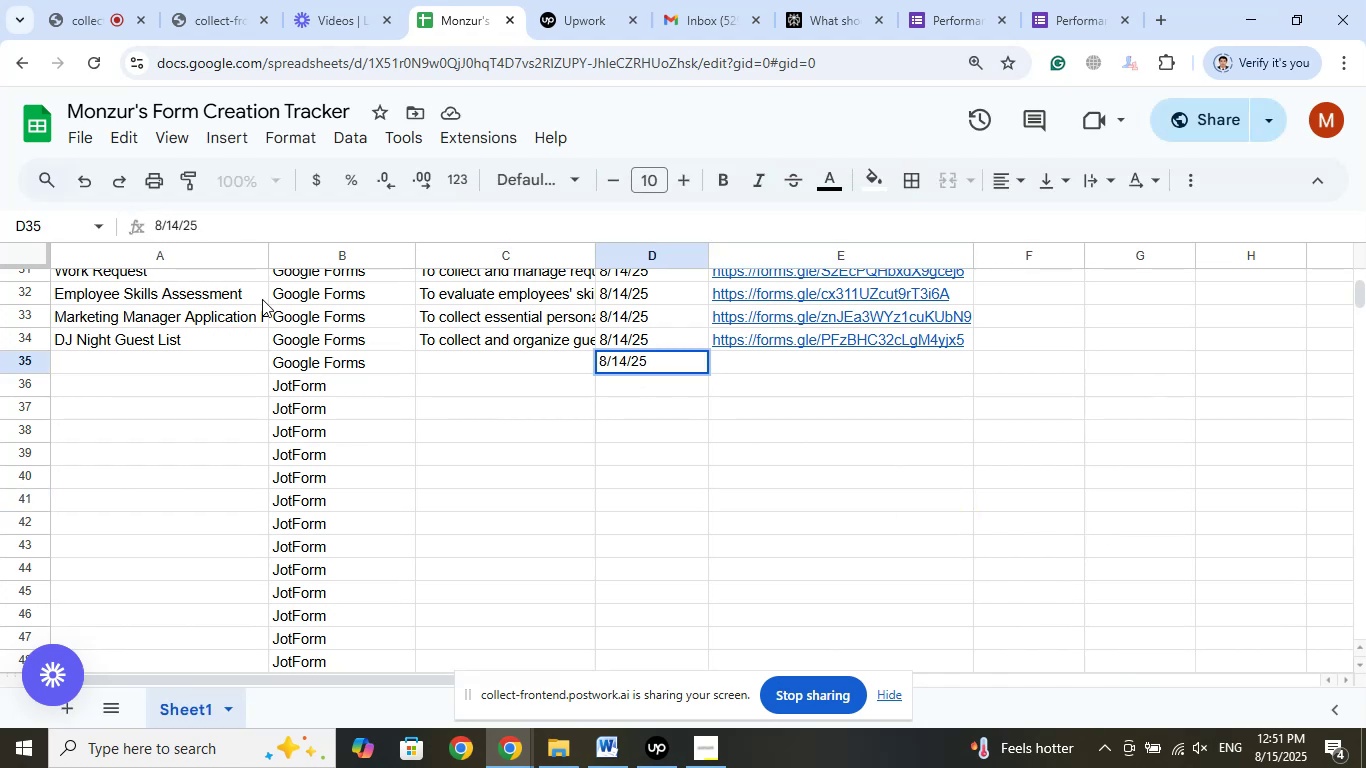 
key(Backspace)
 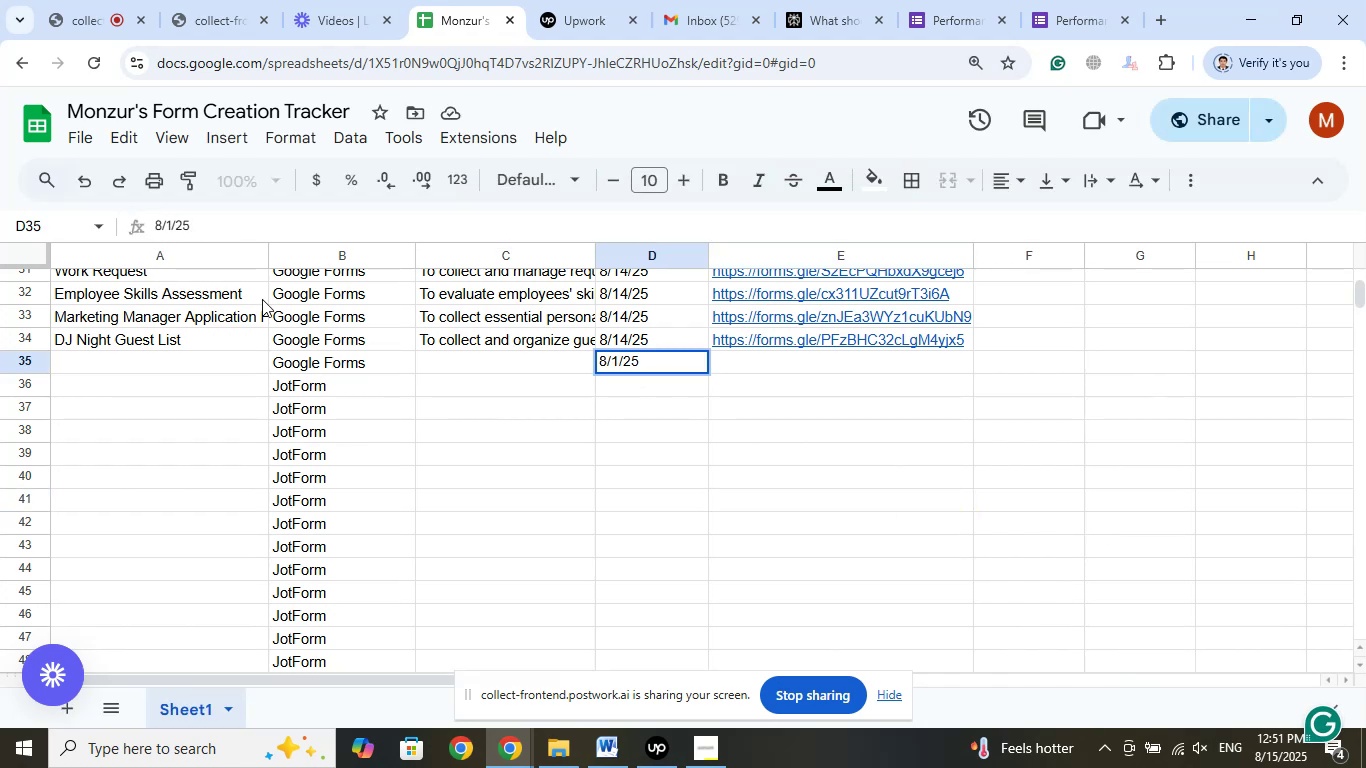 
key(Numpad5)
 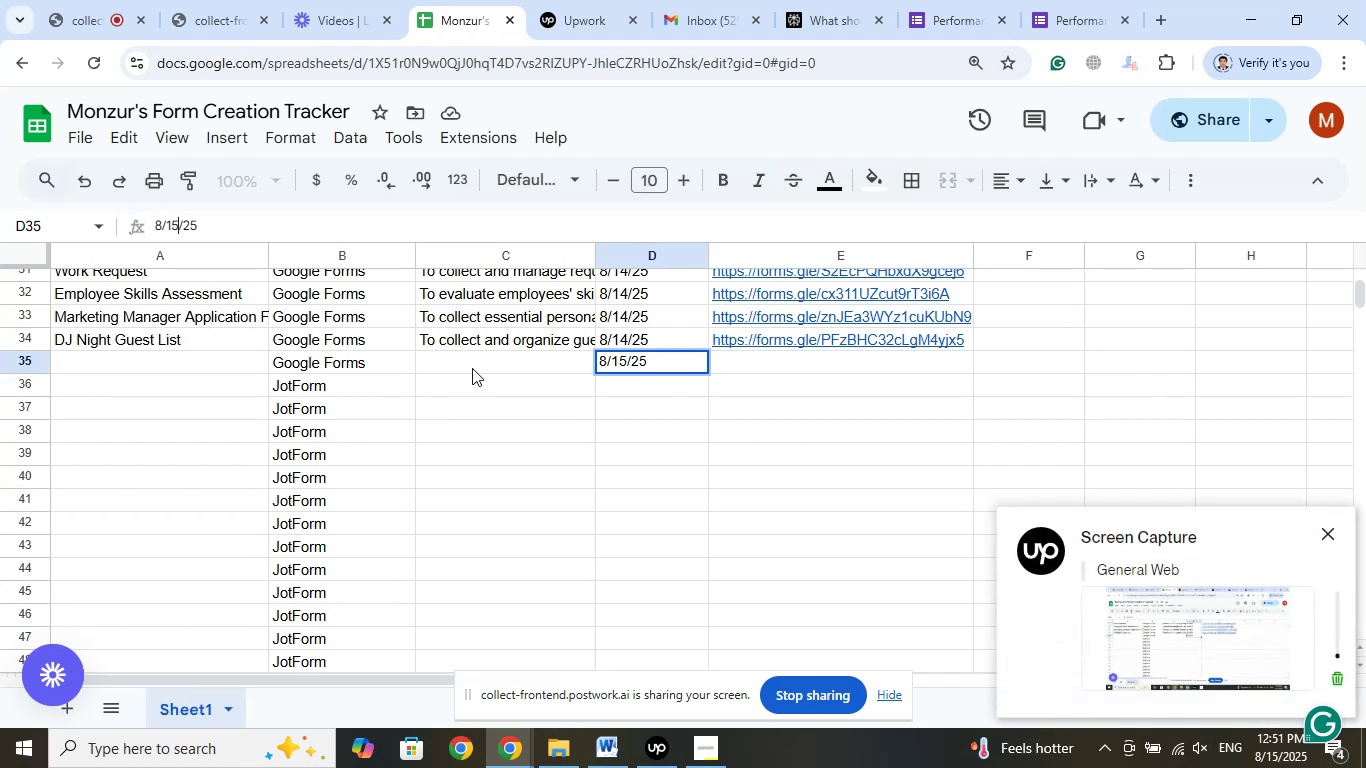 
left_click([514, 358])
 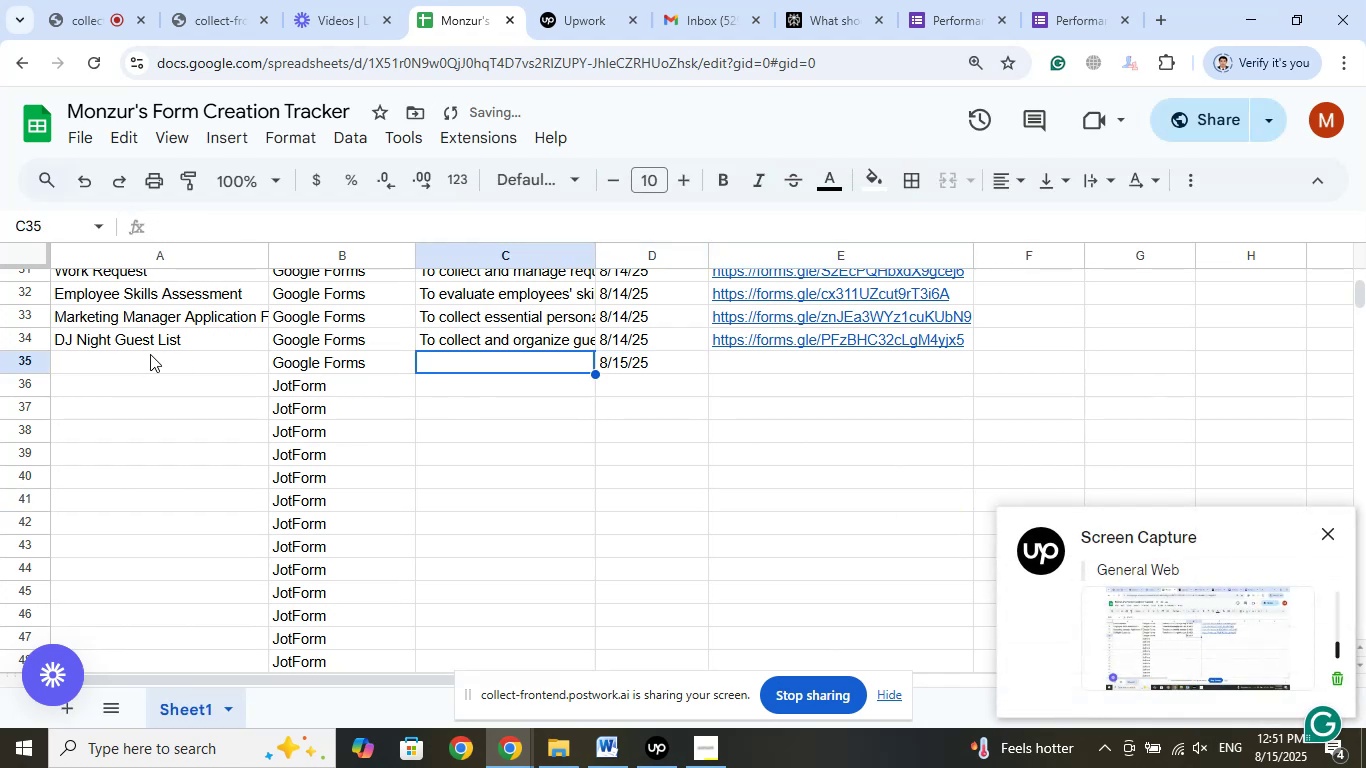 
left_click([147, 356])
 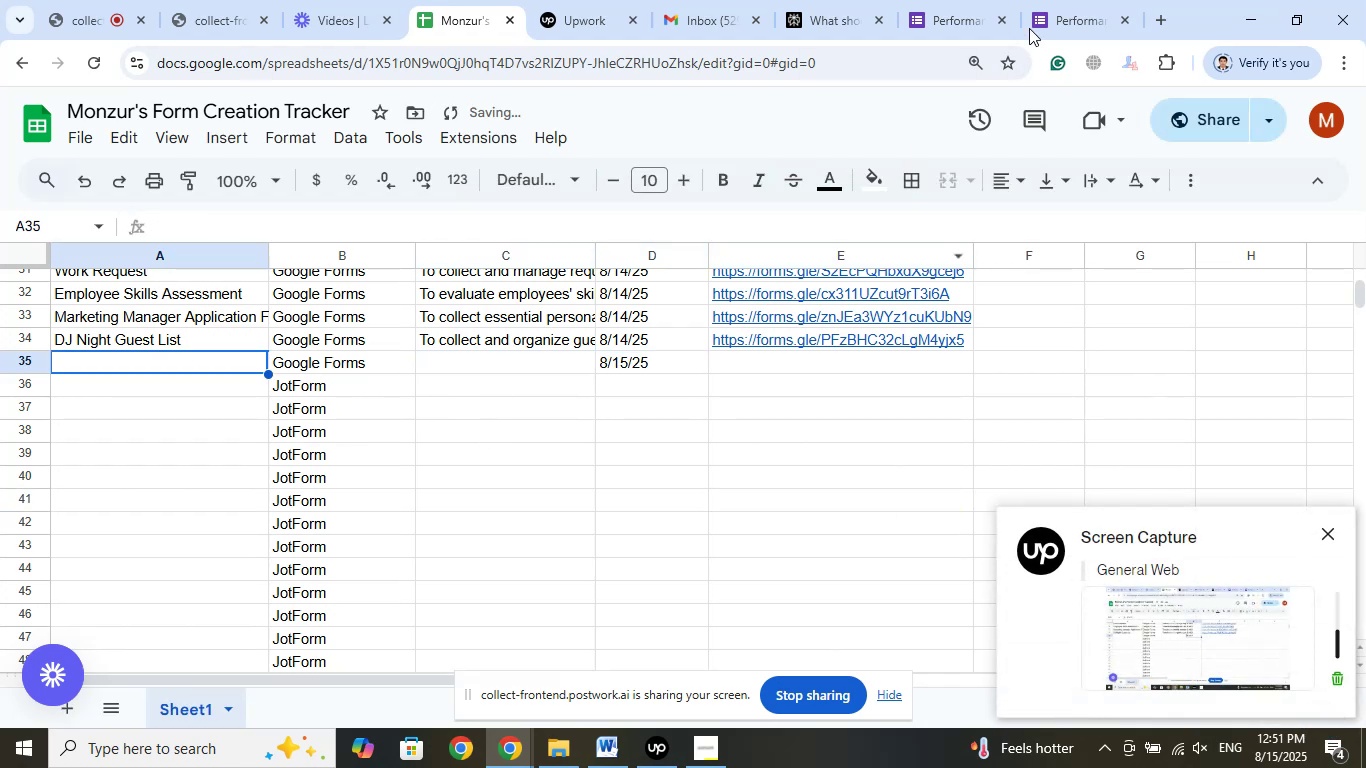 
left_click([1081, 0])
 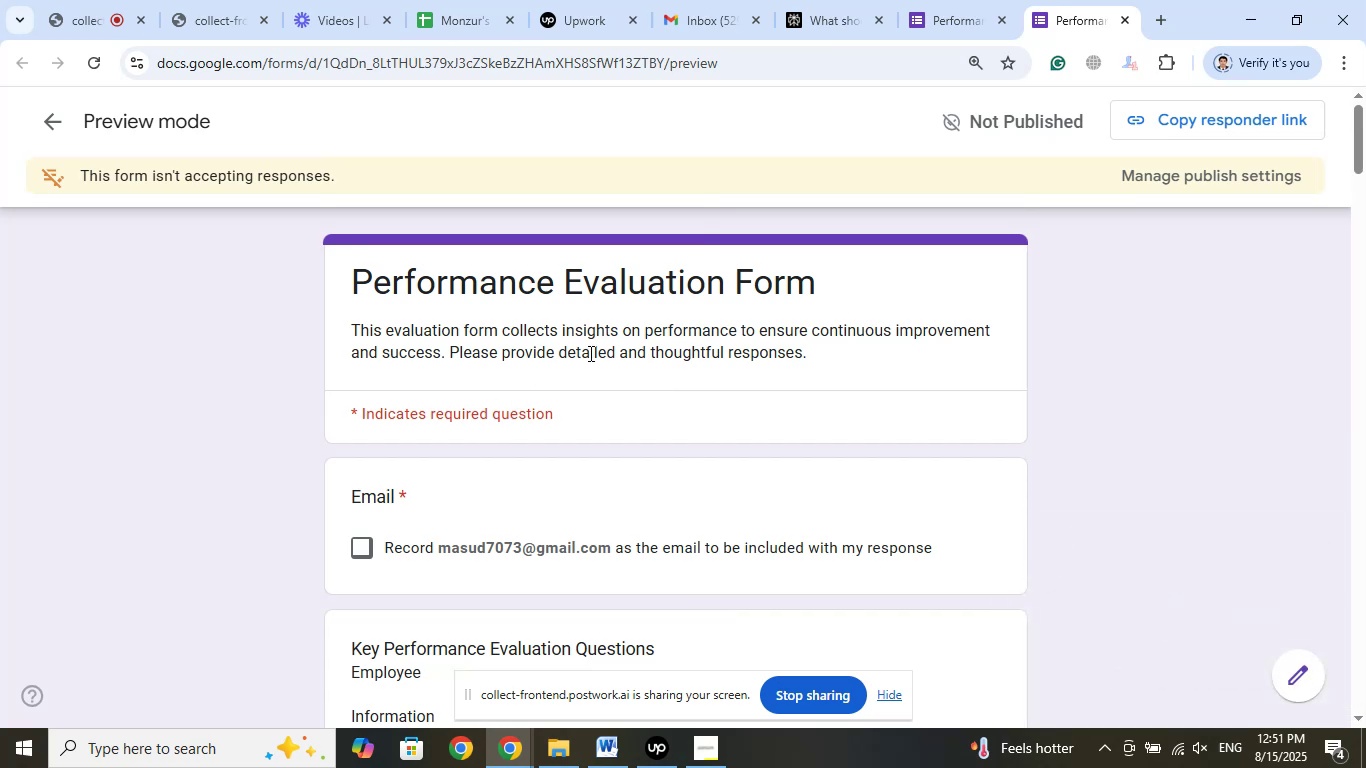 
scroll: coordinate [827, 310], scroll_direction: down, amount: 3.0
 